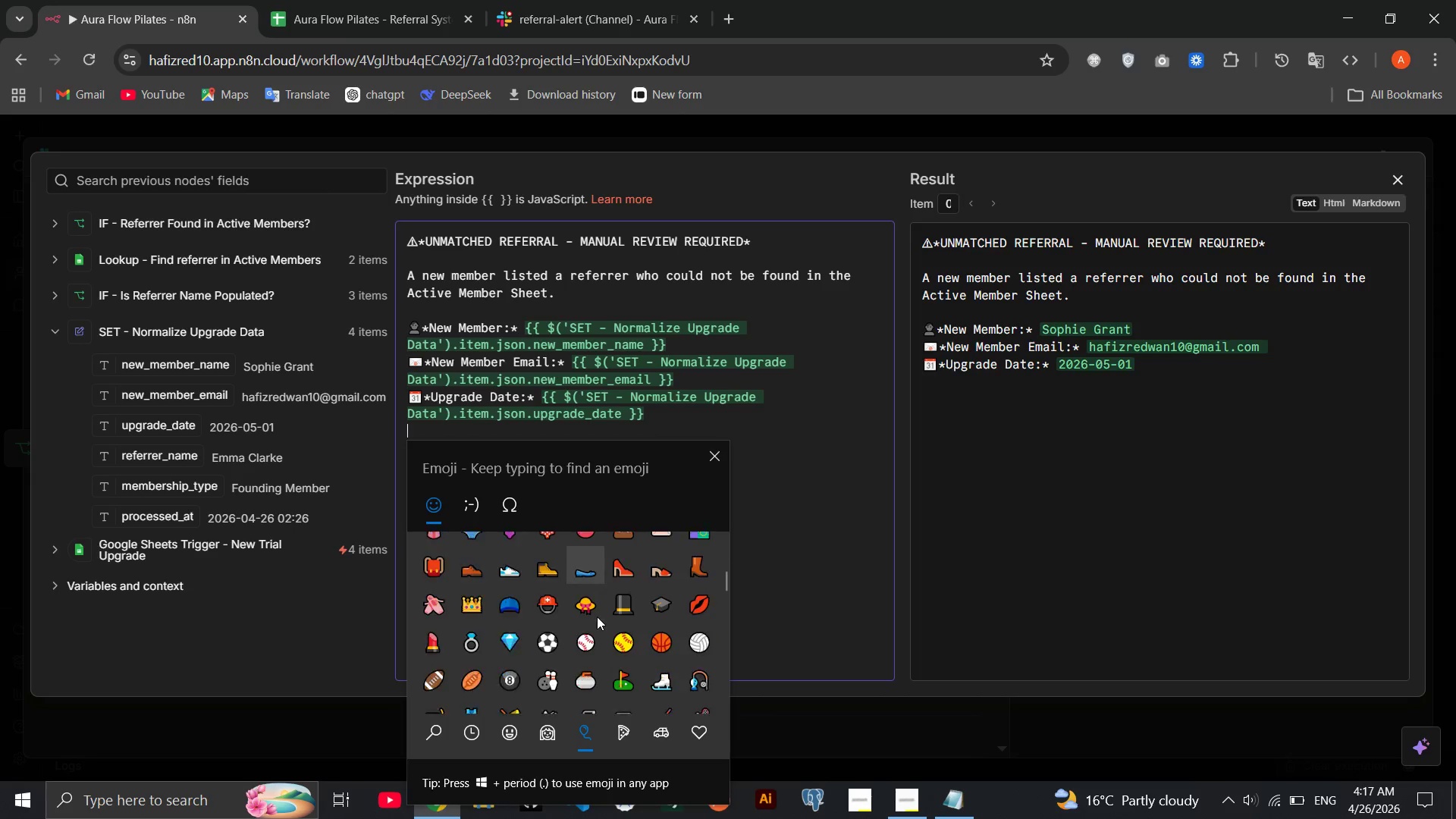 
wait(8.51)
 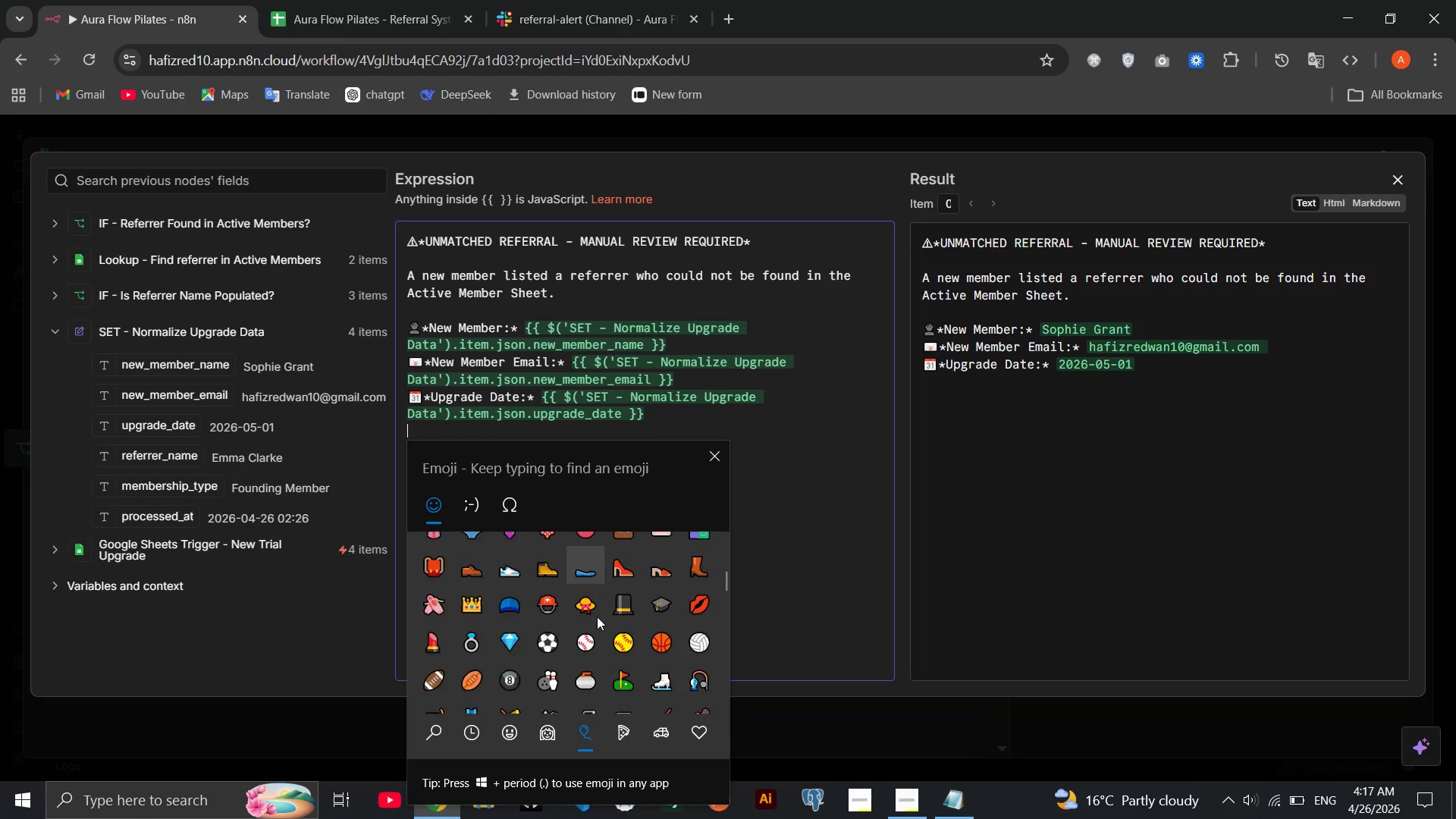 
mouse_move([617, 615])
 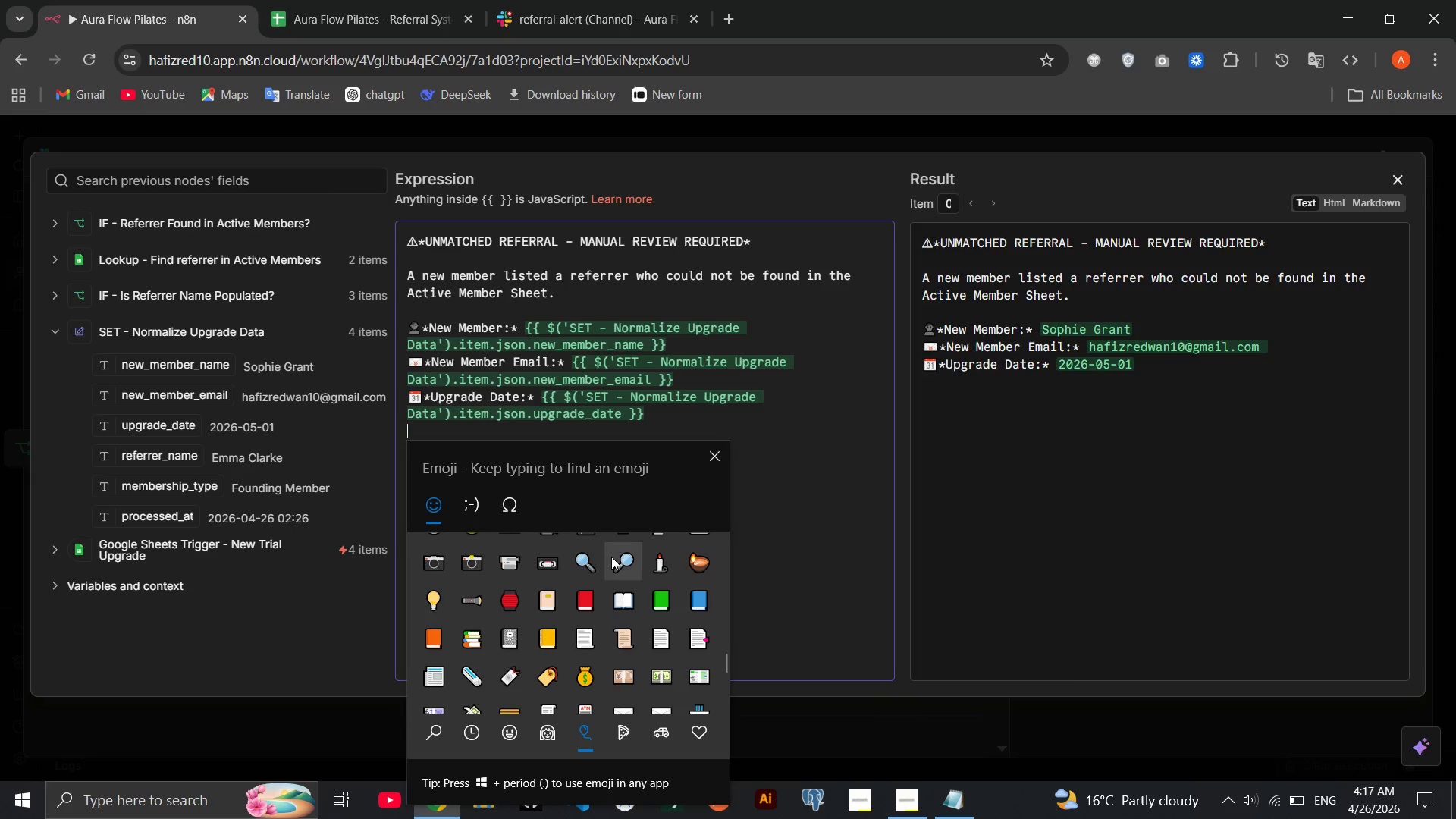 
left_click([611, 557])
 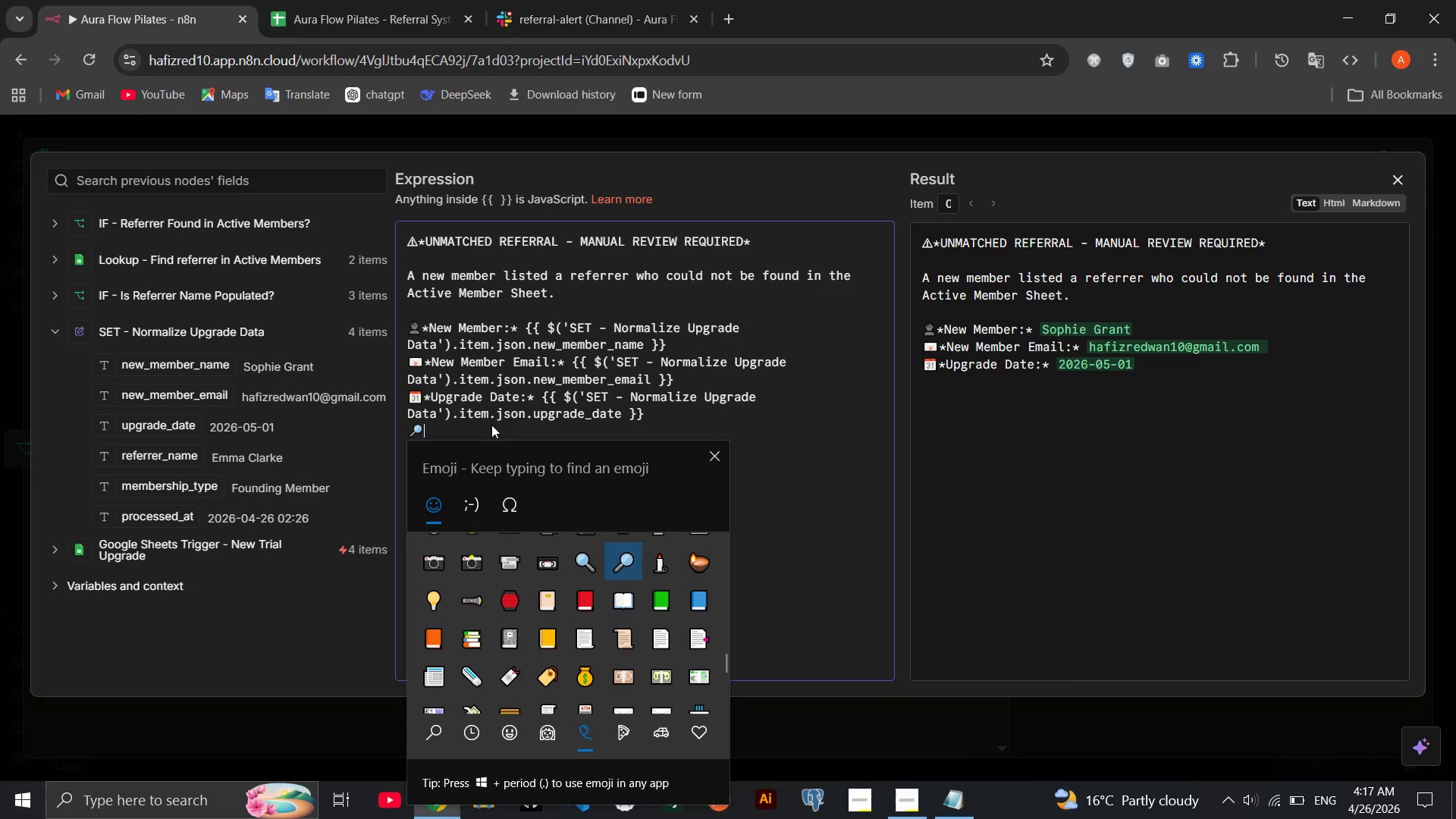 
left_click([486, 425])
 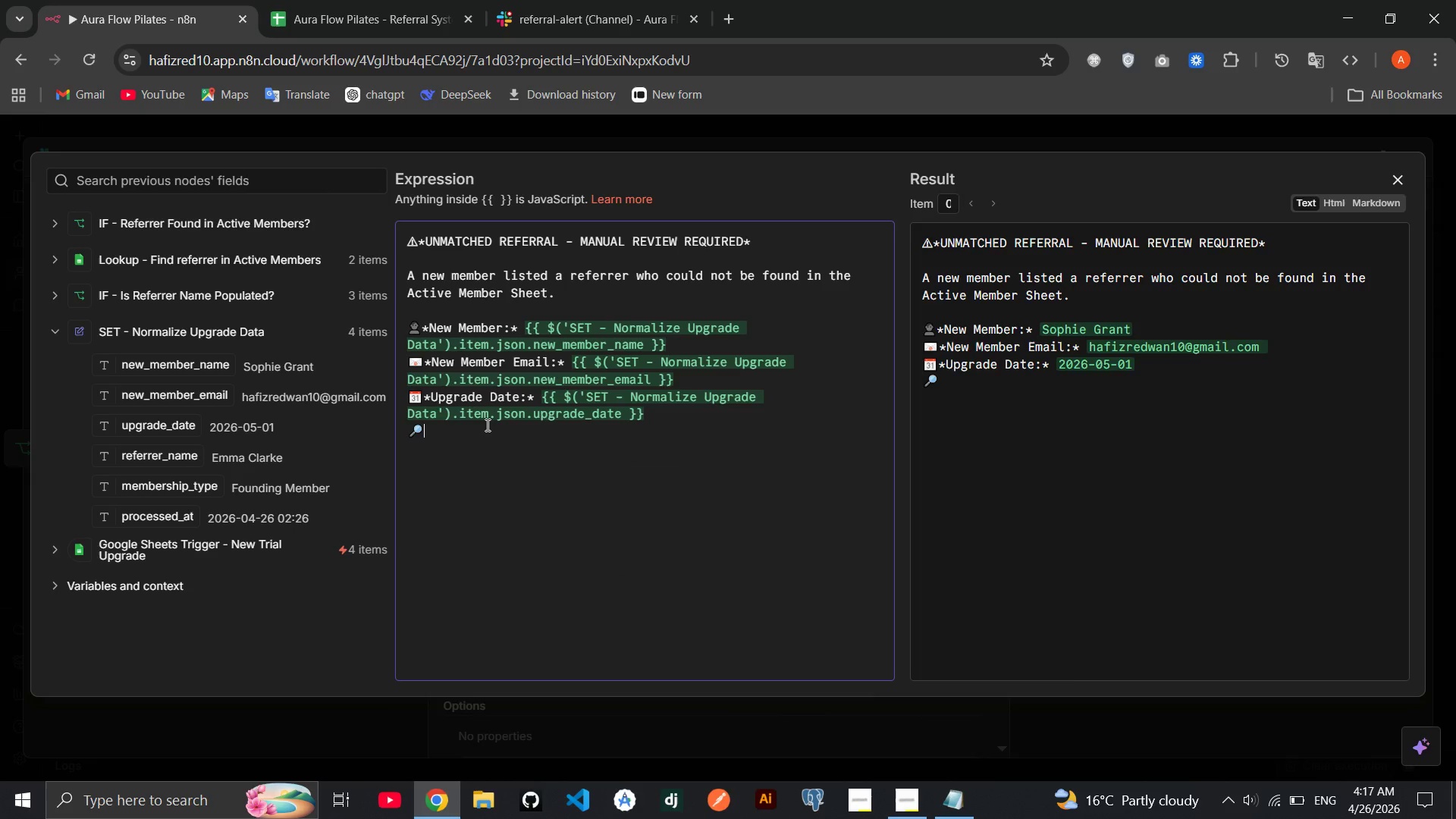 
type(**)
 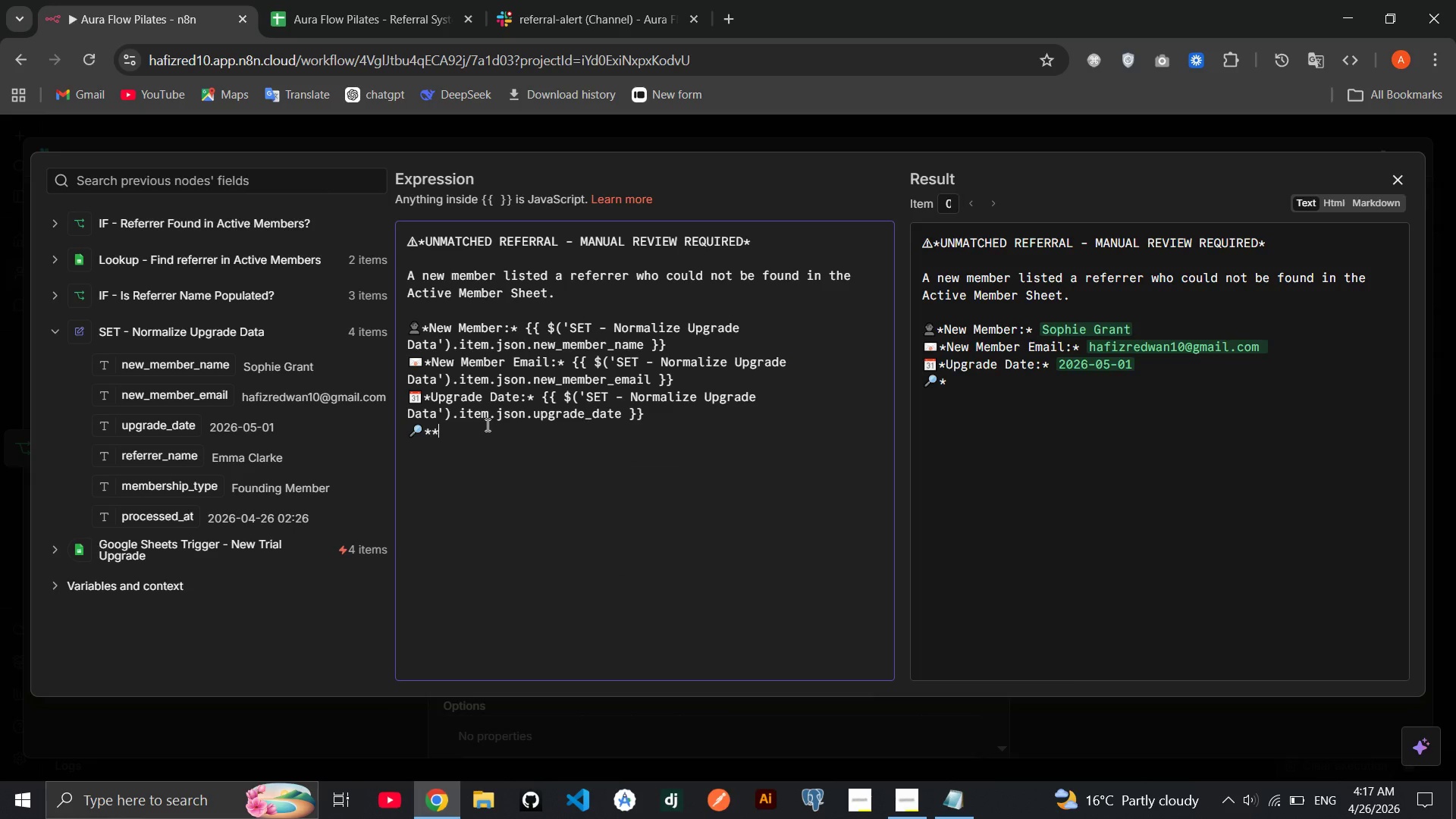 
key(ArrowLeft)
 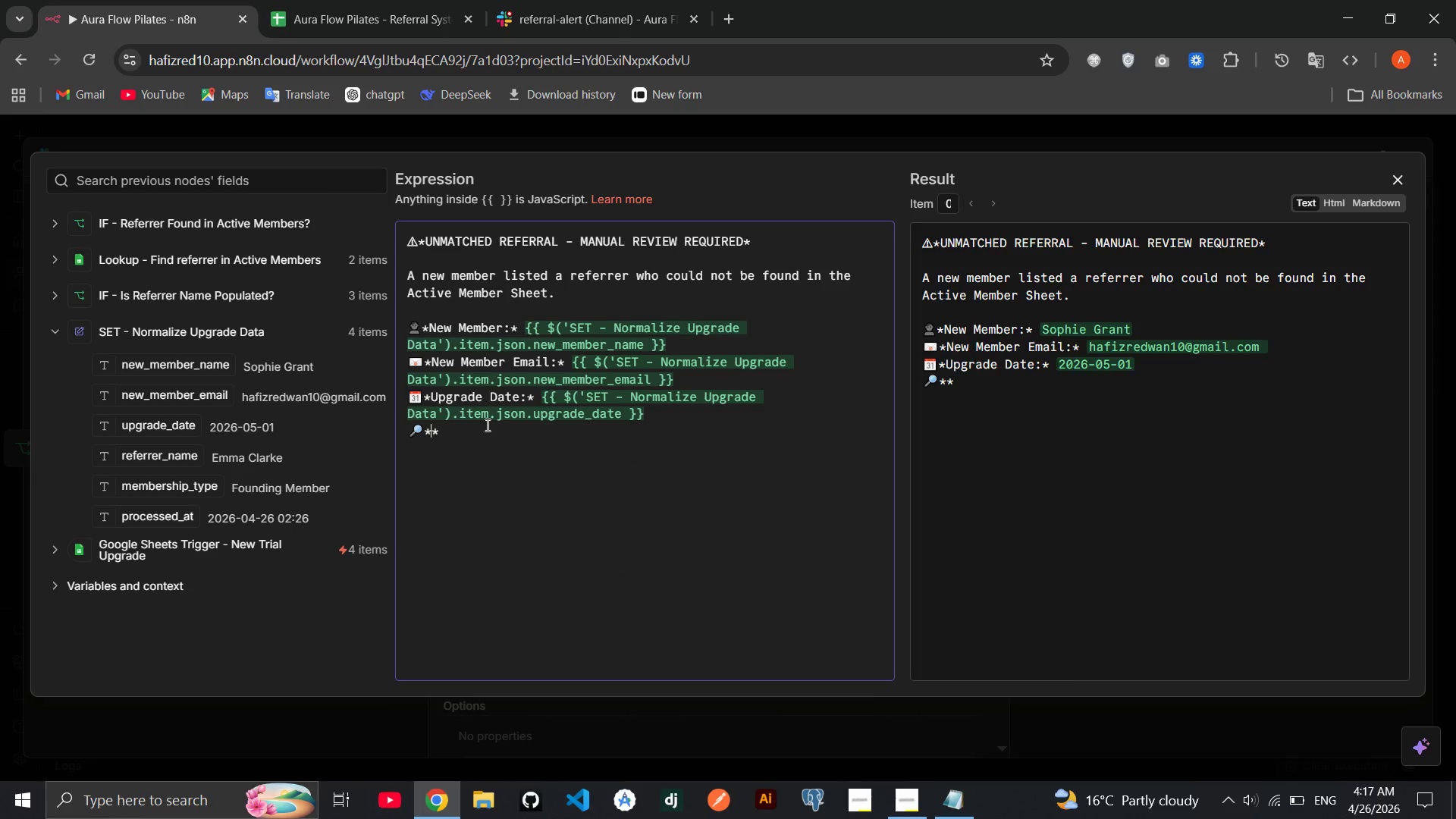 
type(Rferre )
key(Backspace)
type(r Name:)
 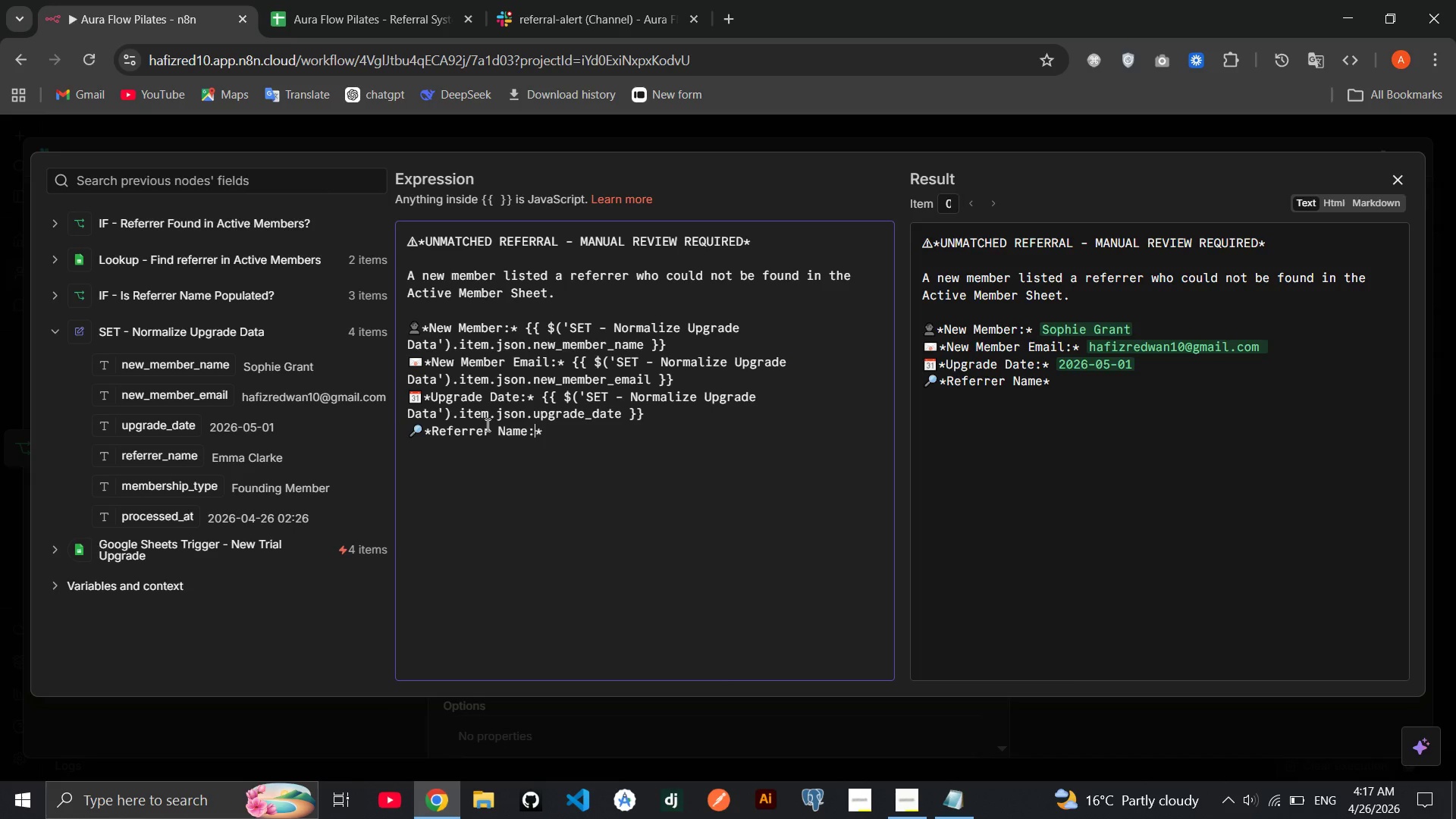 
key(ArrowRight)
 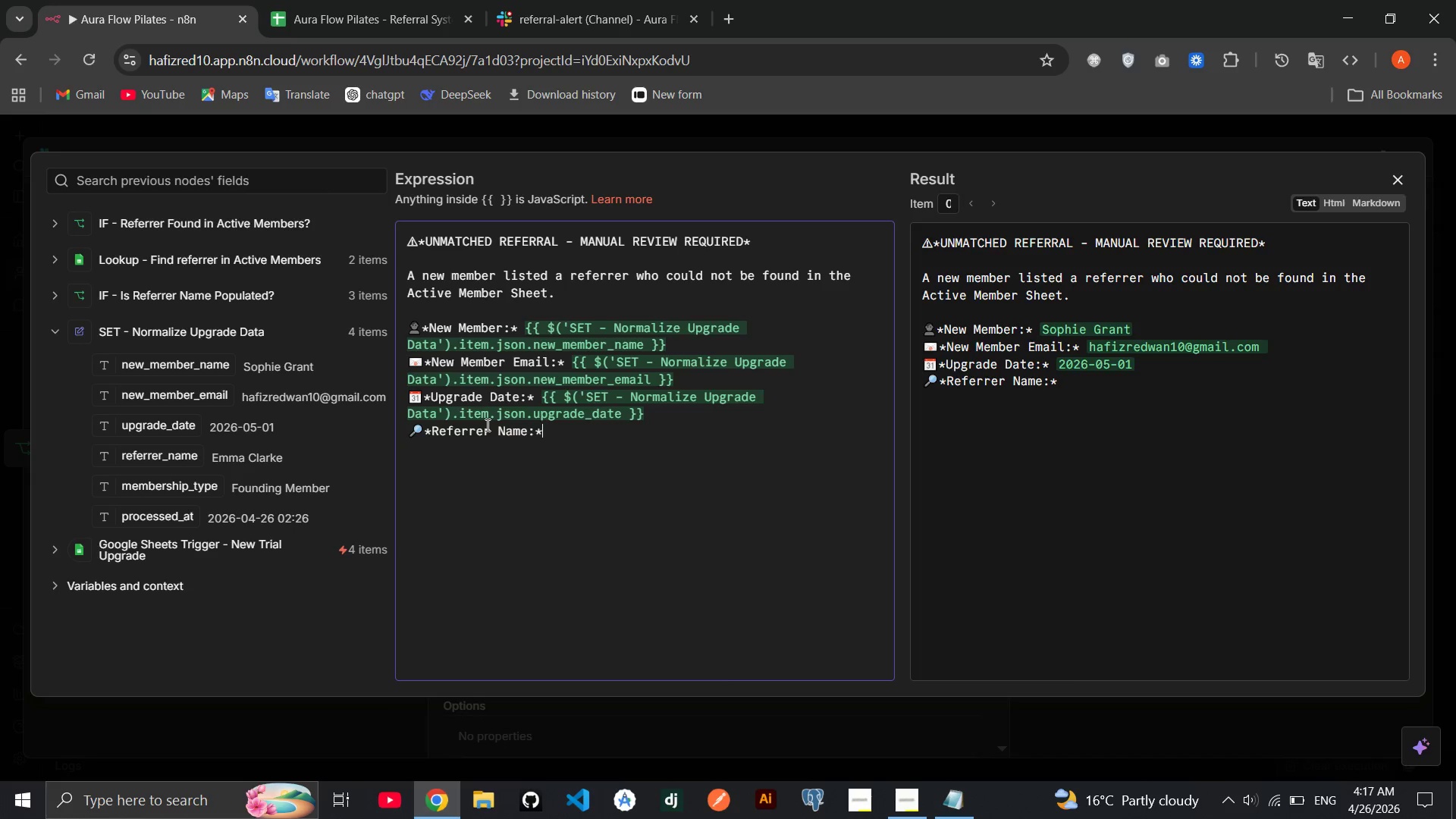 
key(Space)
 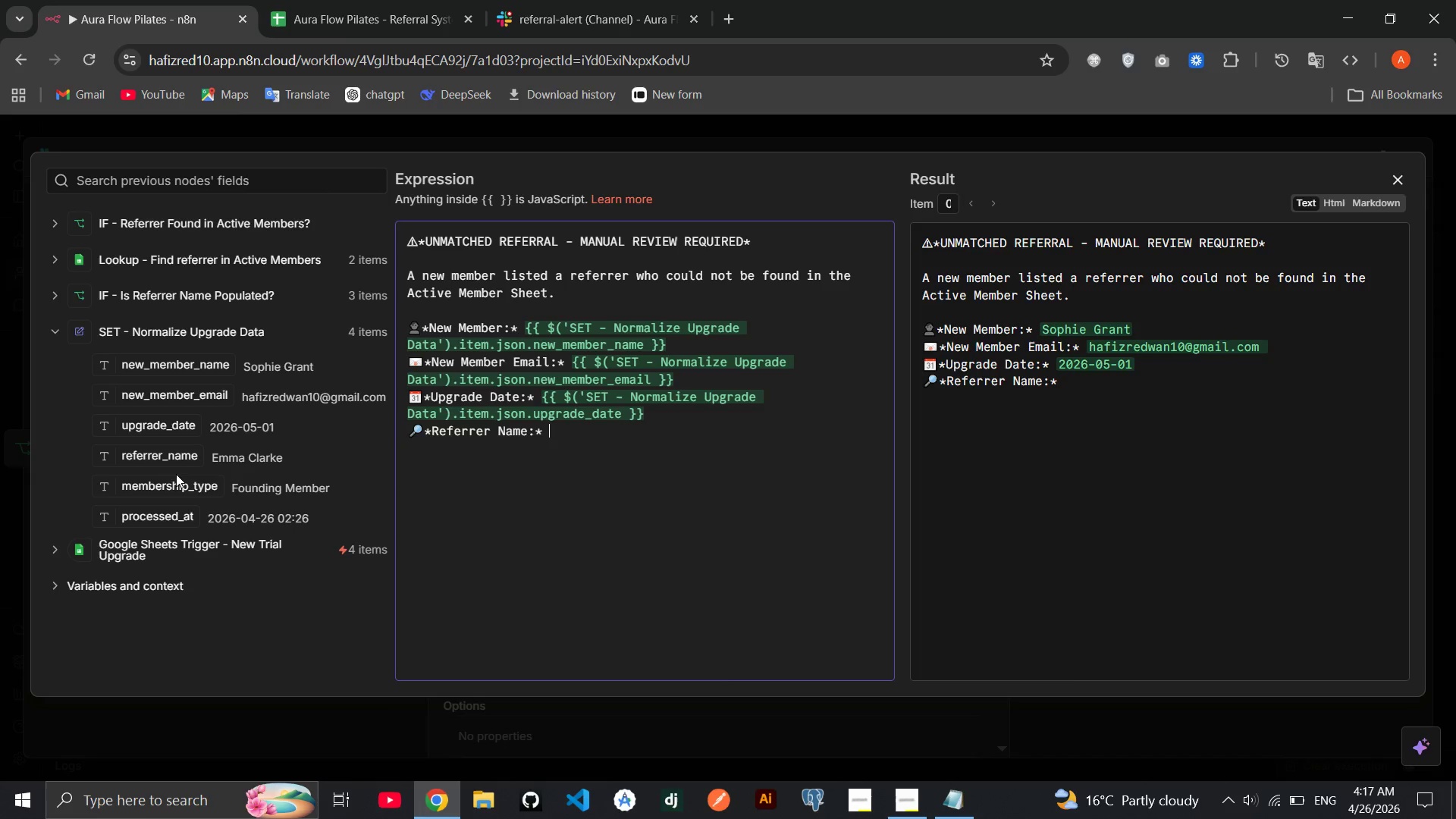 
left_click_drag(start_coordinate=[170, 462], to_coordinate=[576, 431])
 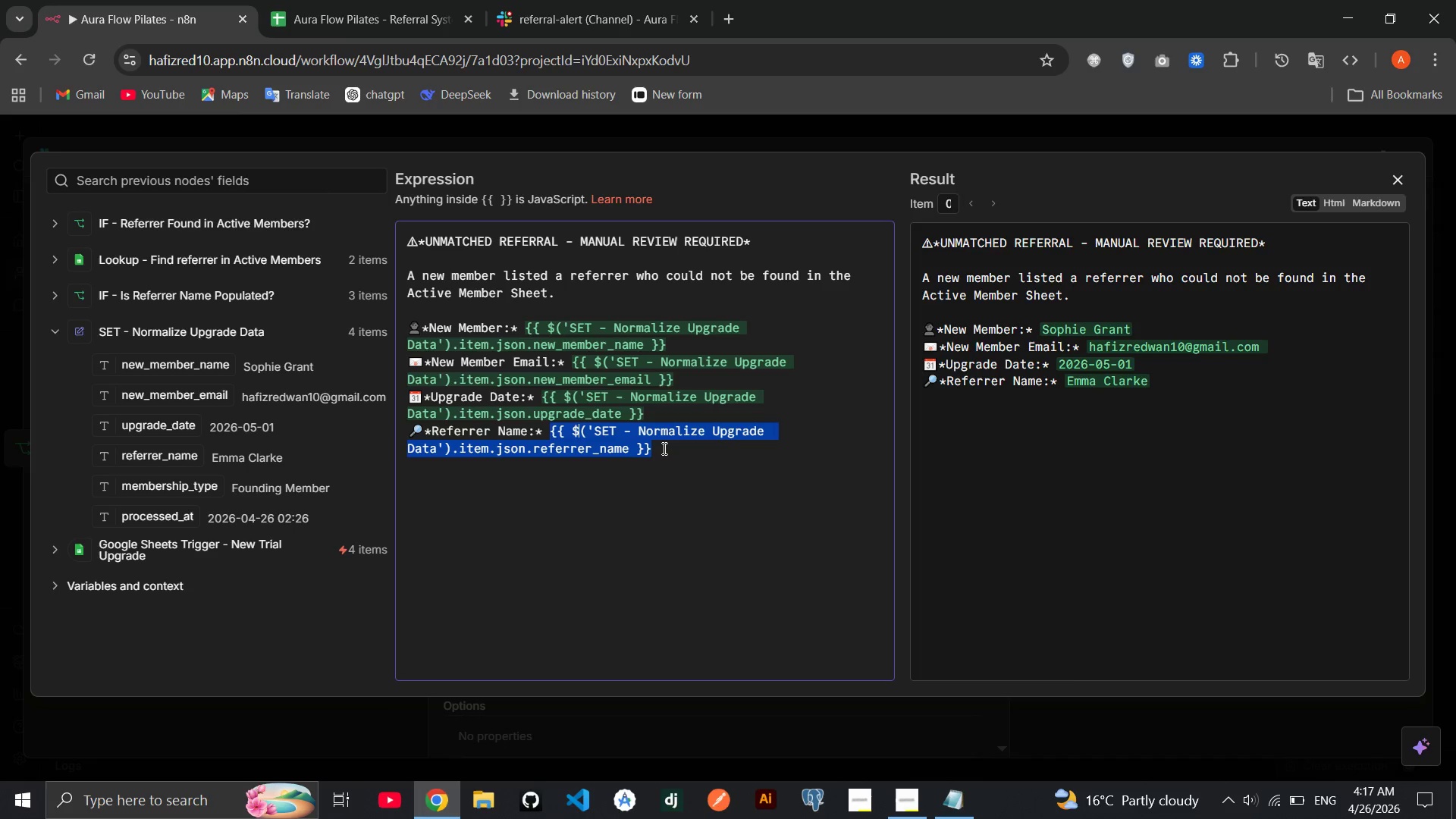 
left_click([663, 448])
 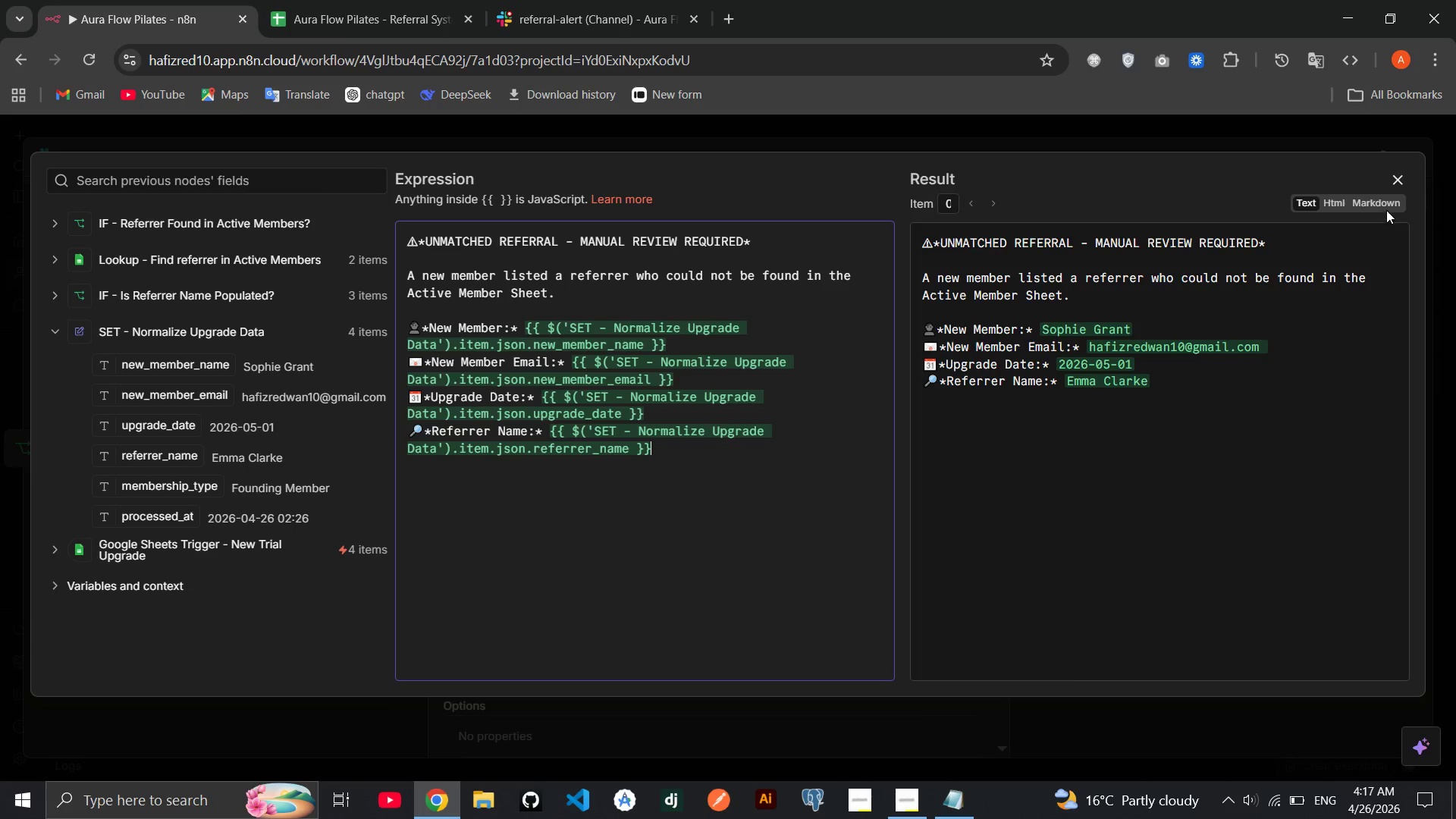 
left_click([1385, 202])
 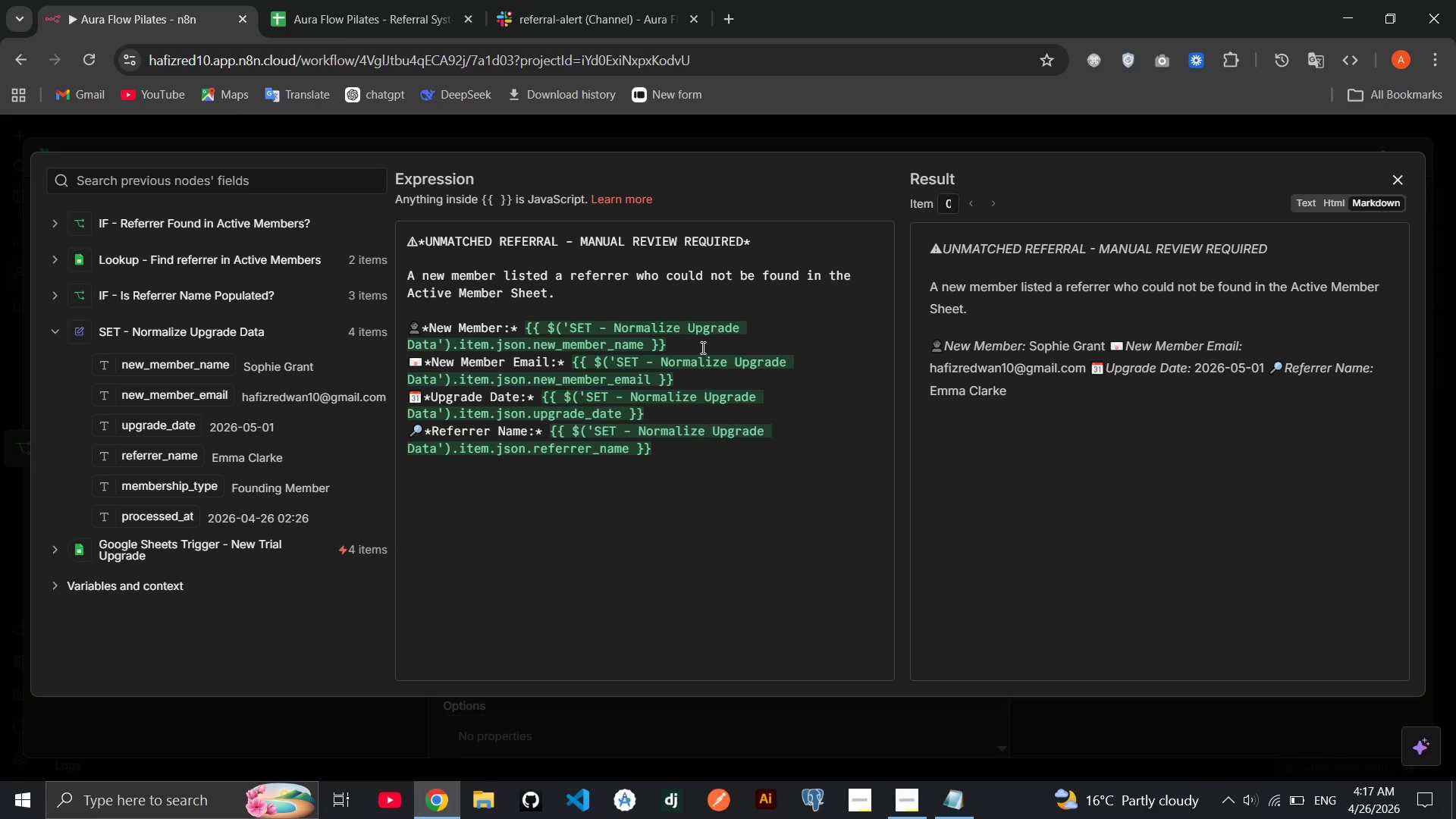 
left_click([699, 341])
 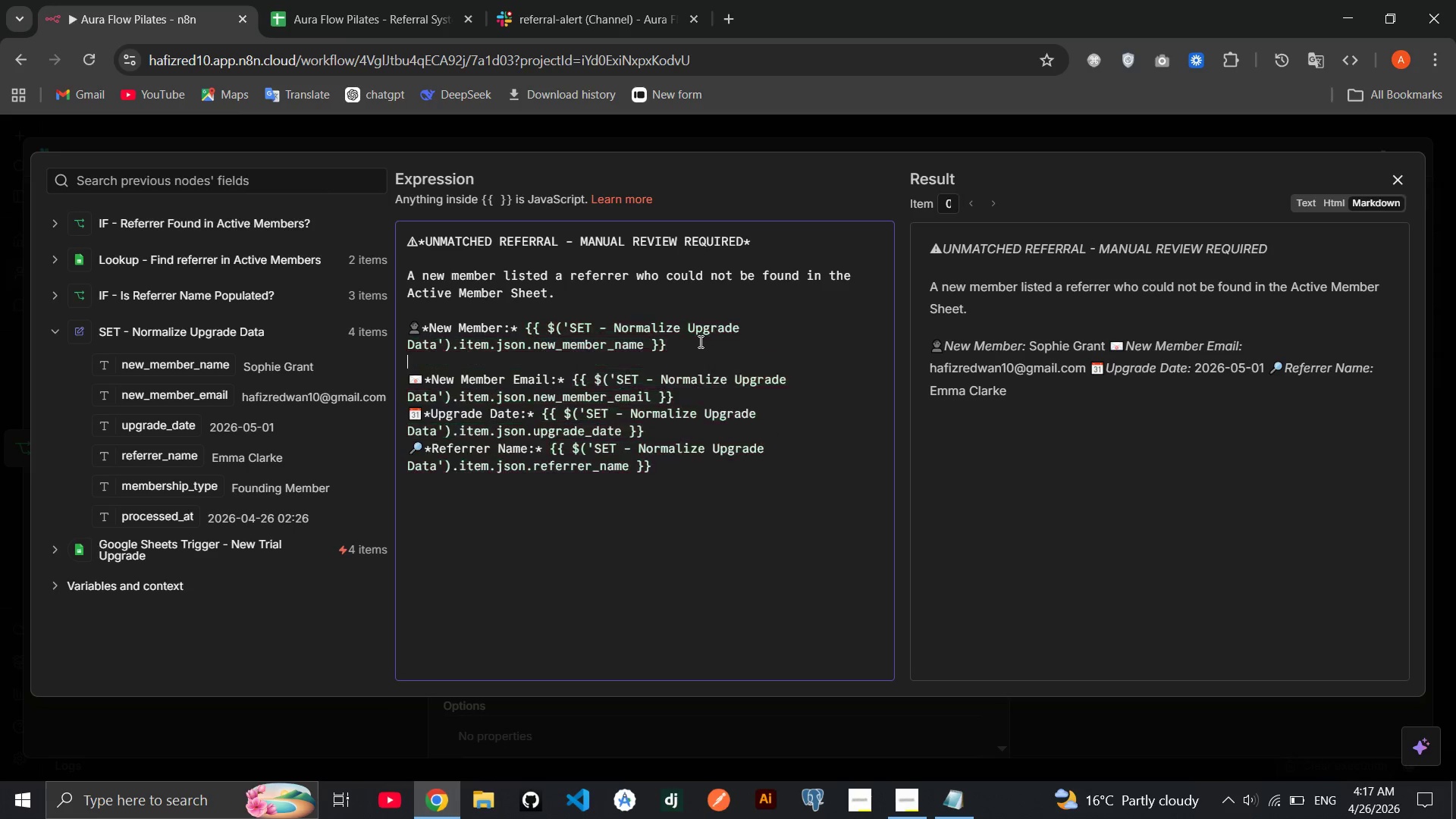 
key(Enter)
 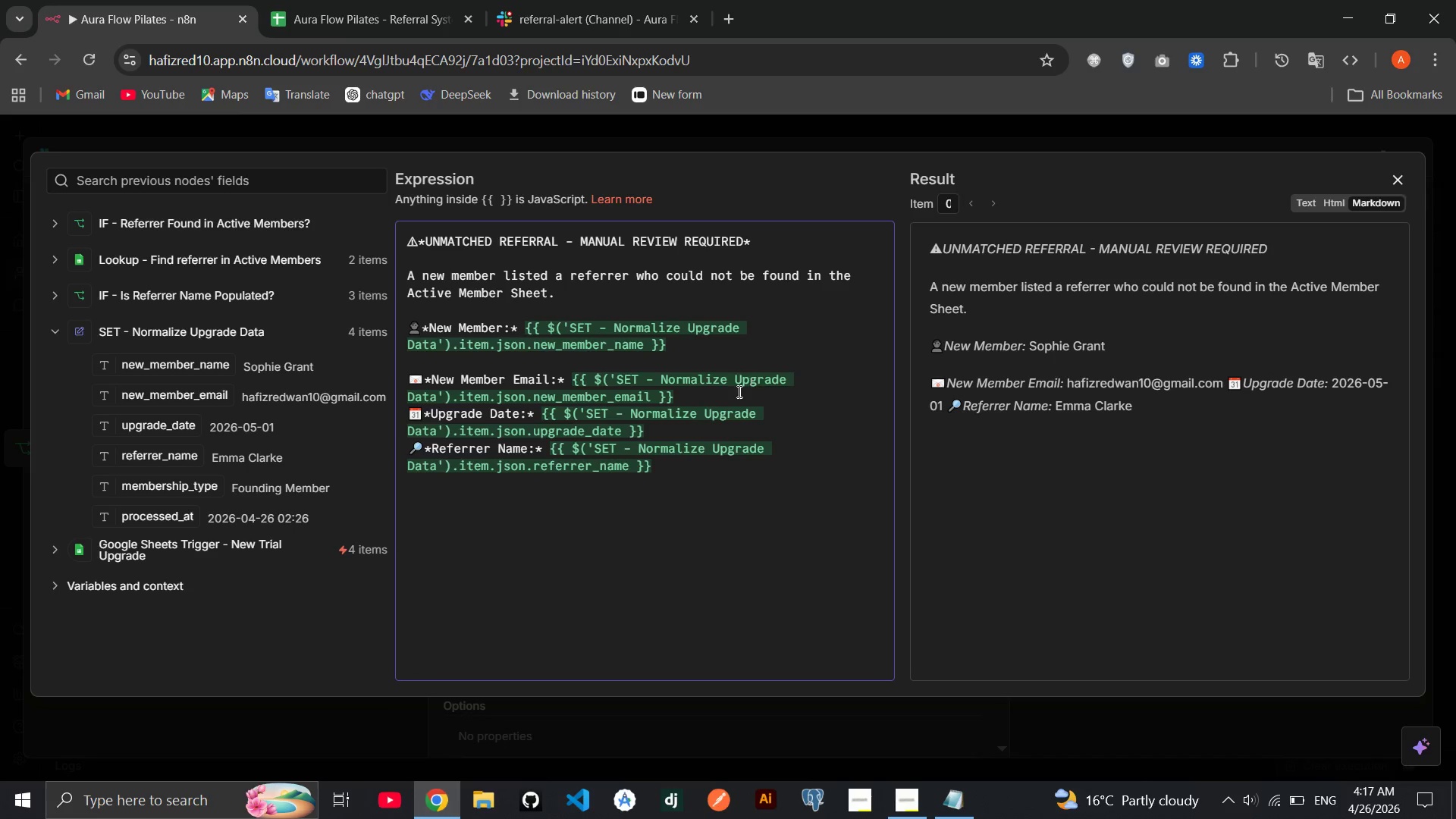 
left_click([727, 394])
 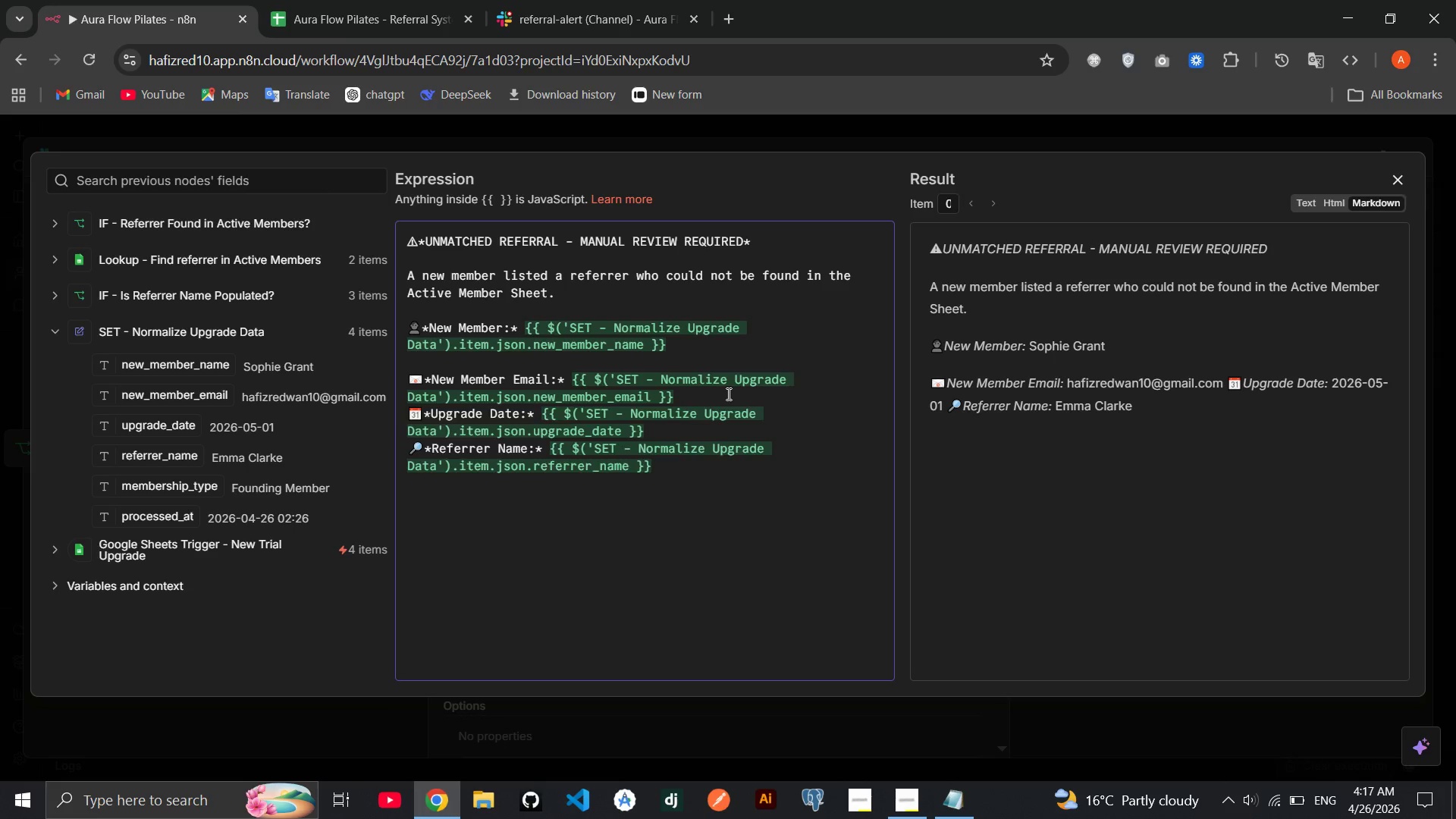 
key(Enter)
 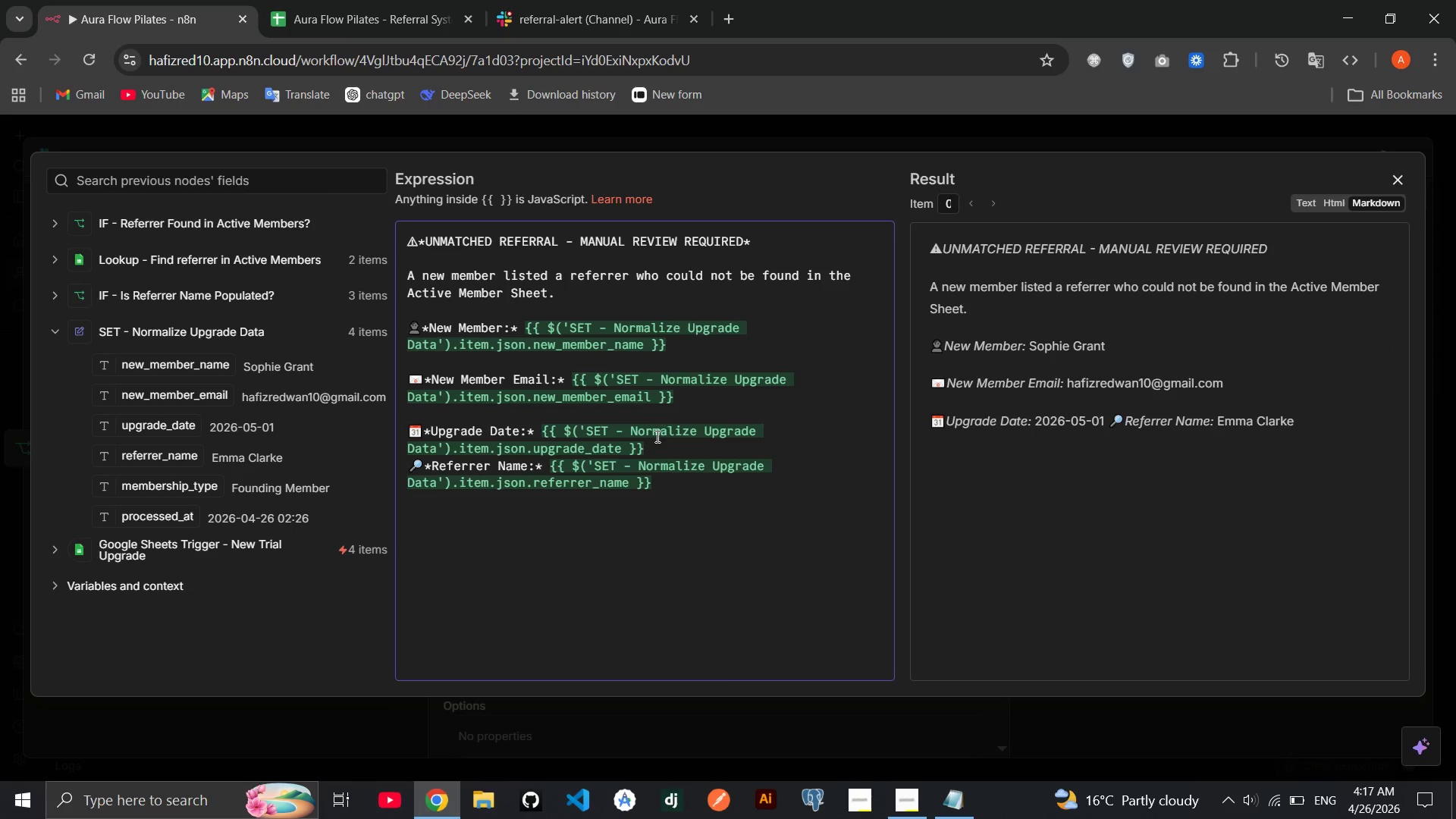 
left_click([655, 447])
 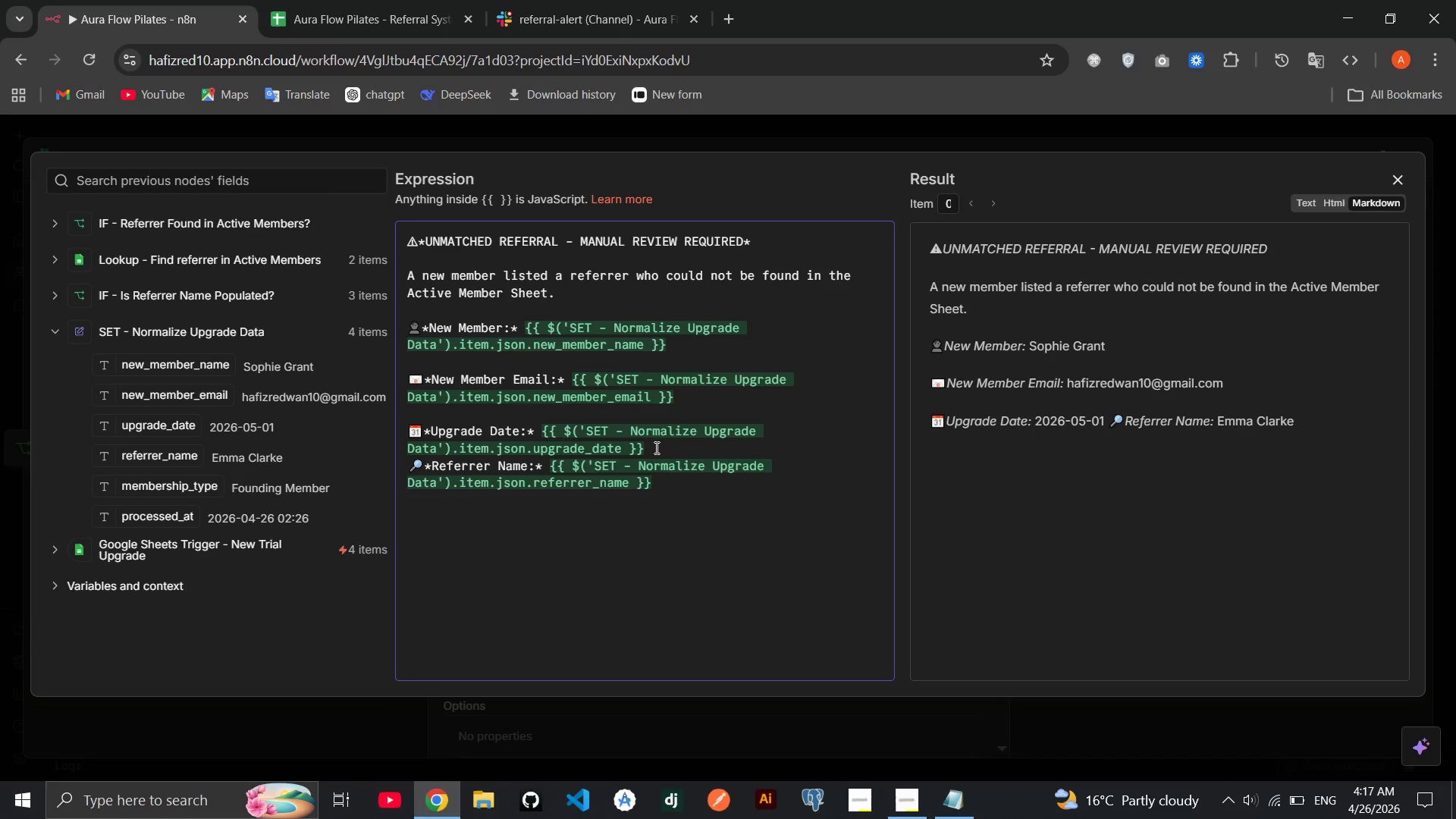 
key(Enter)
 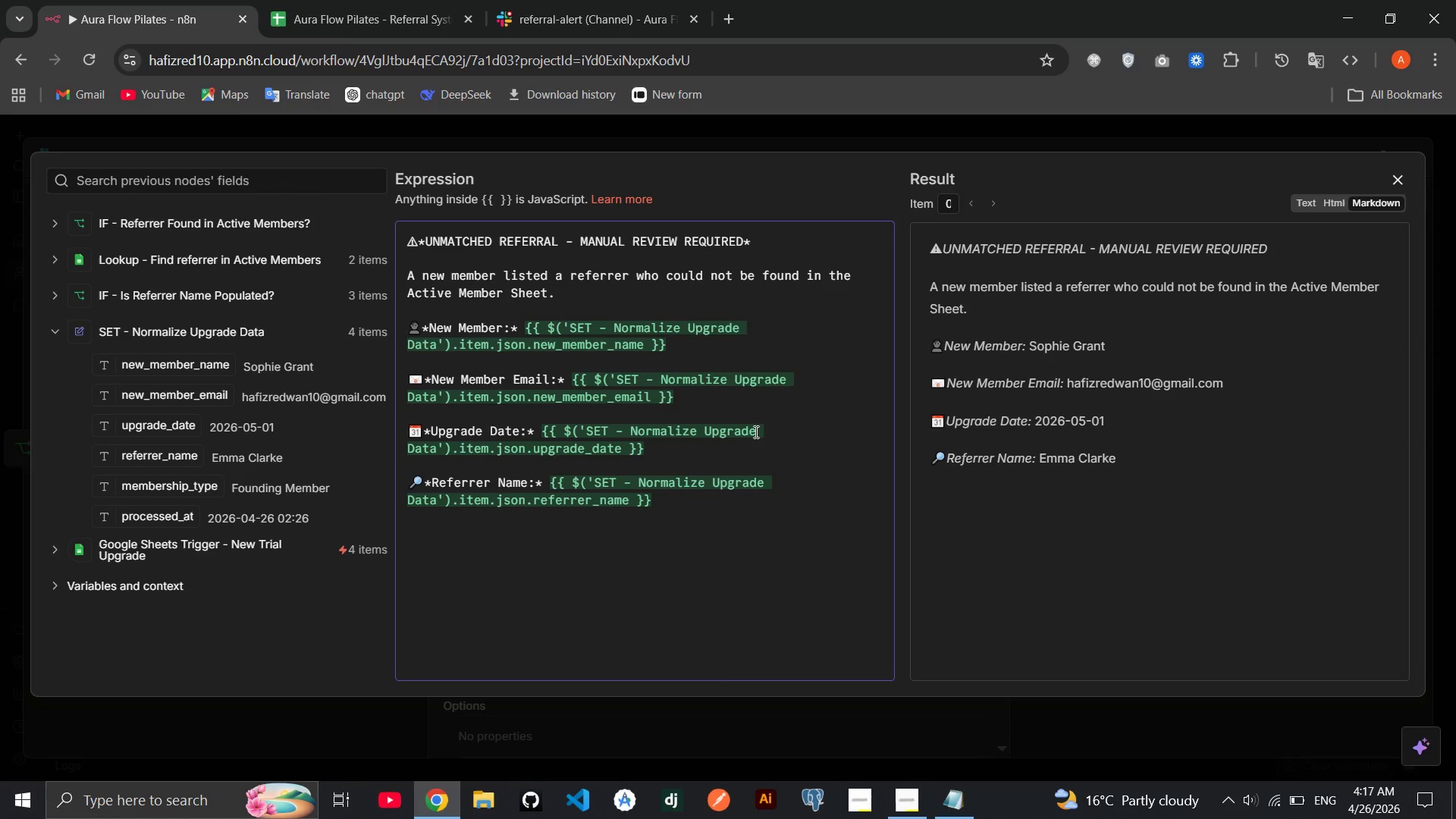 
wait(5.33)
 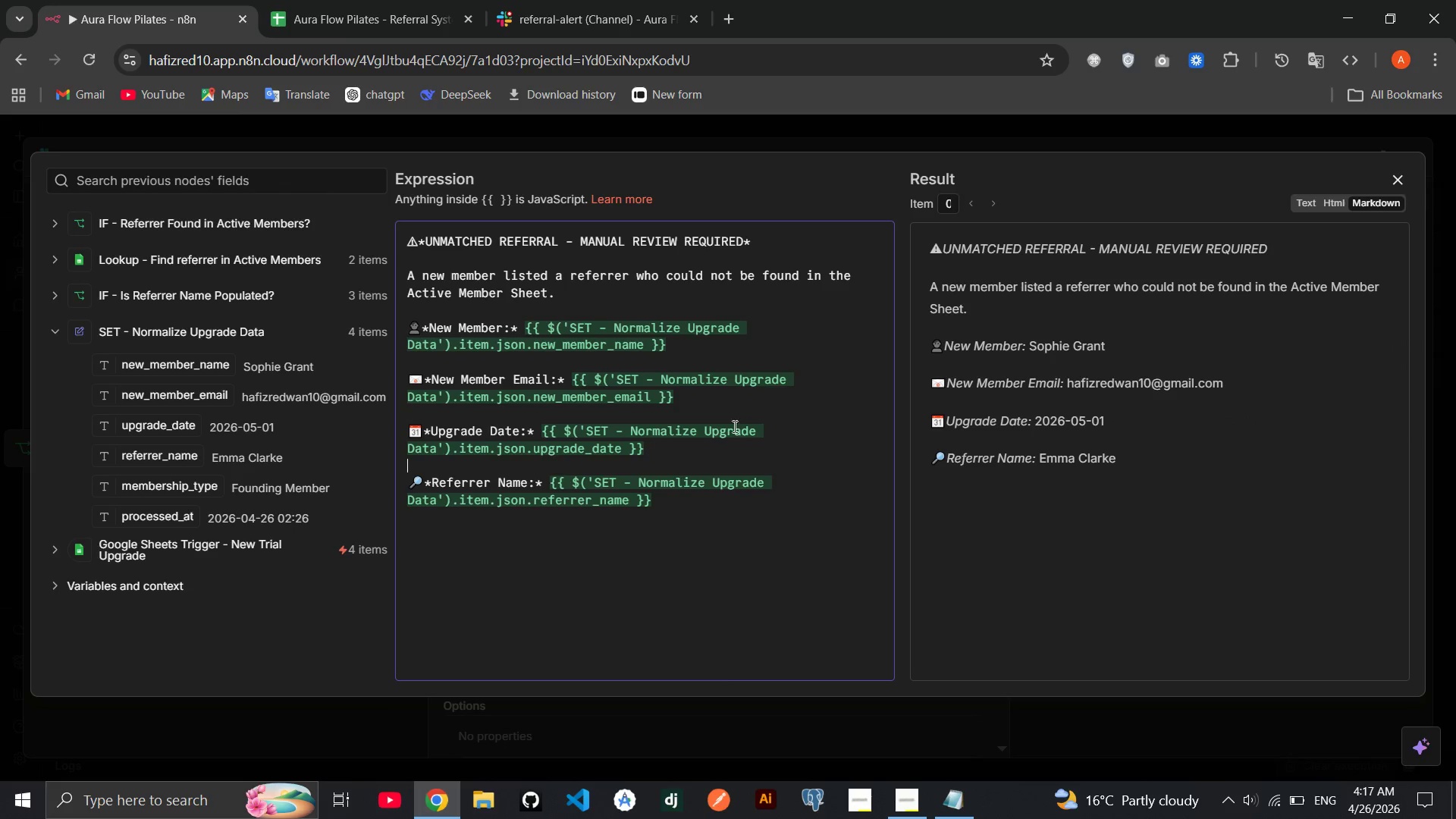 
left_click([681, 506])
 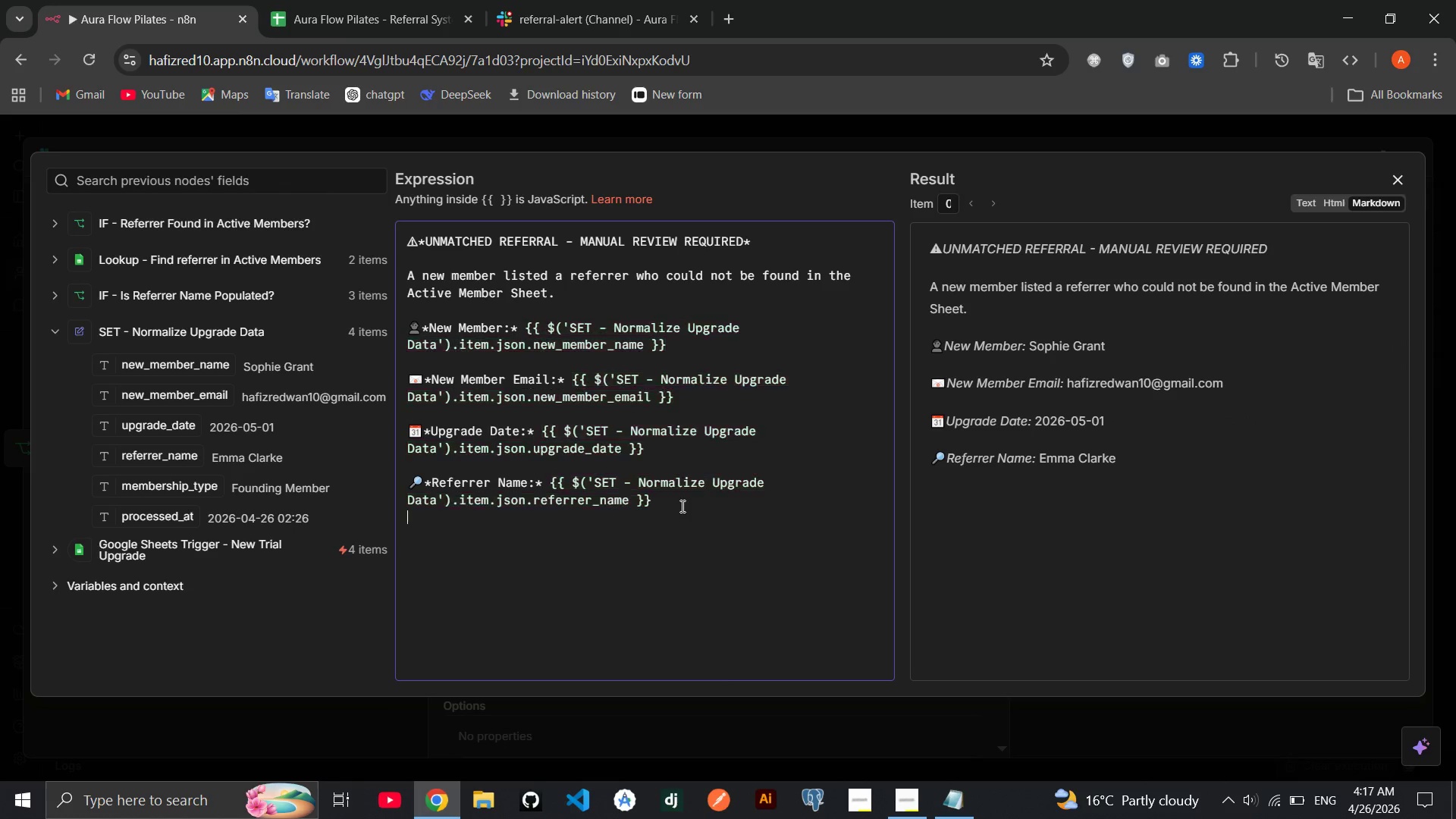 
key(Enter)
 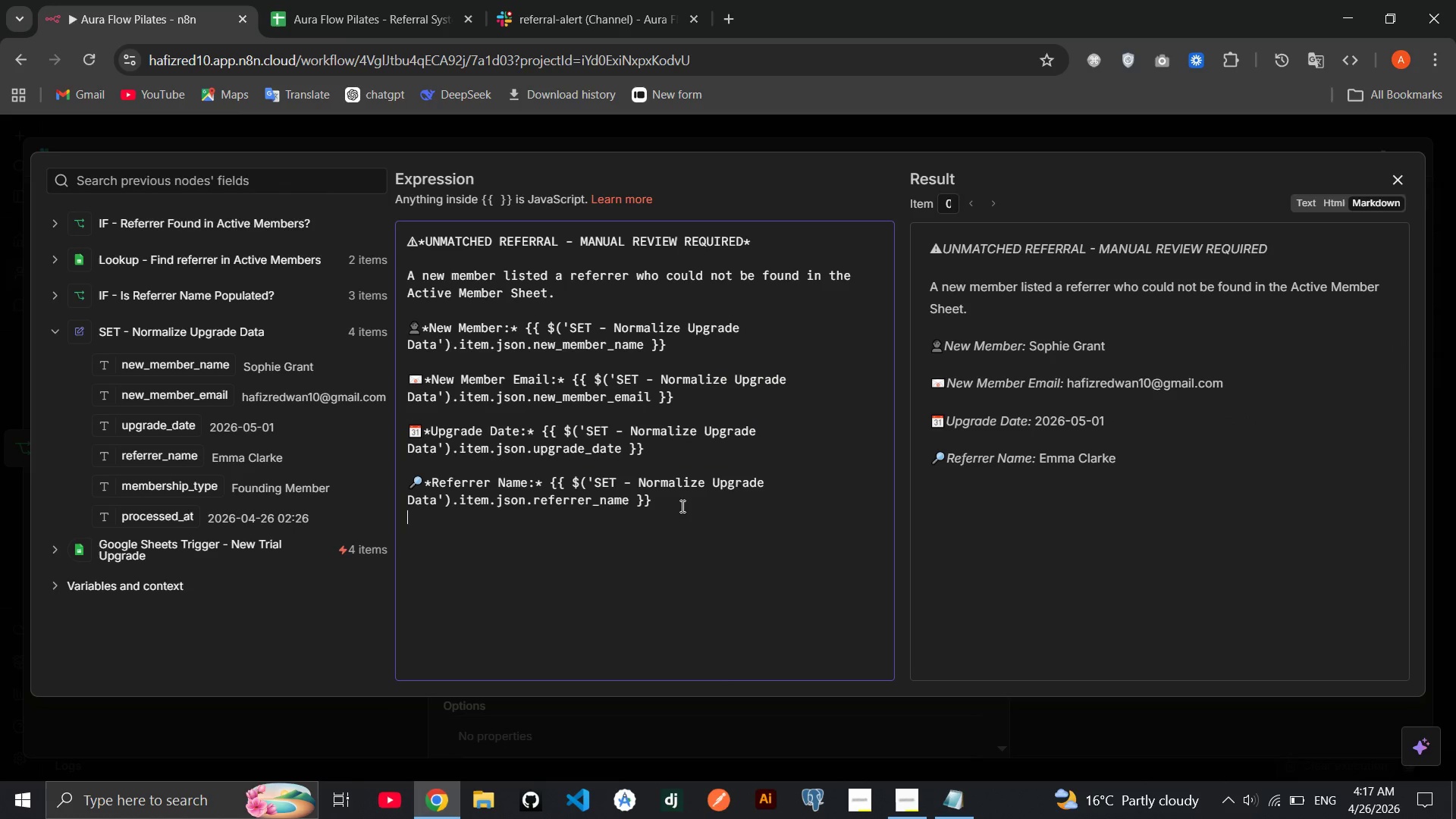 
key(Enter)
 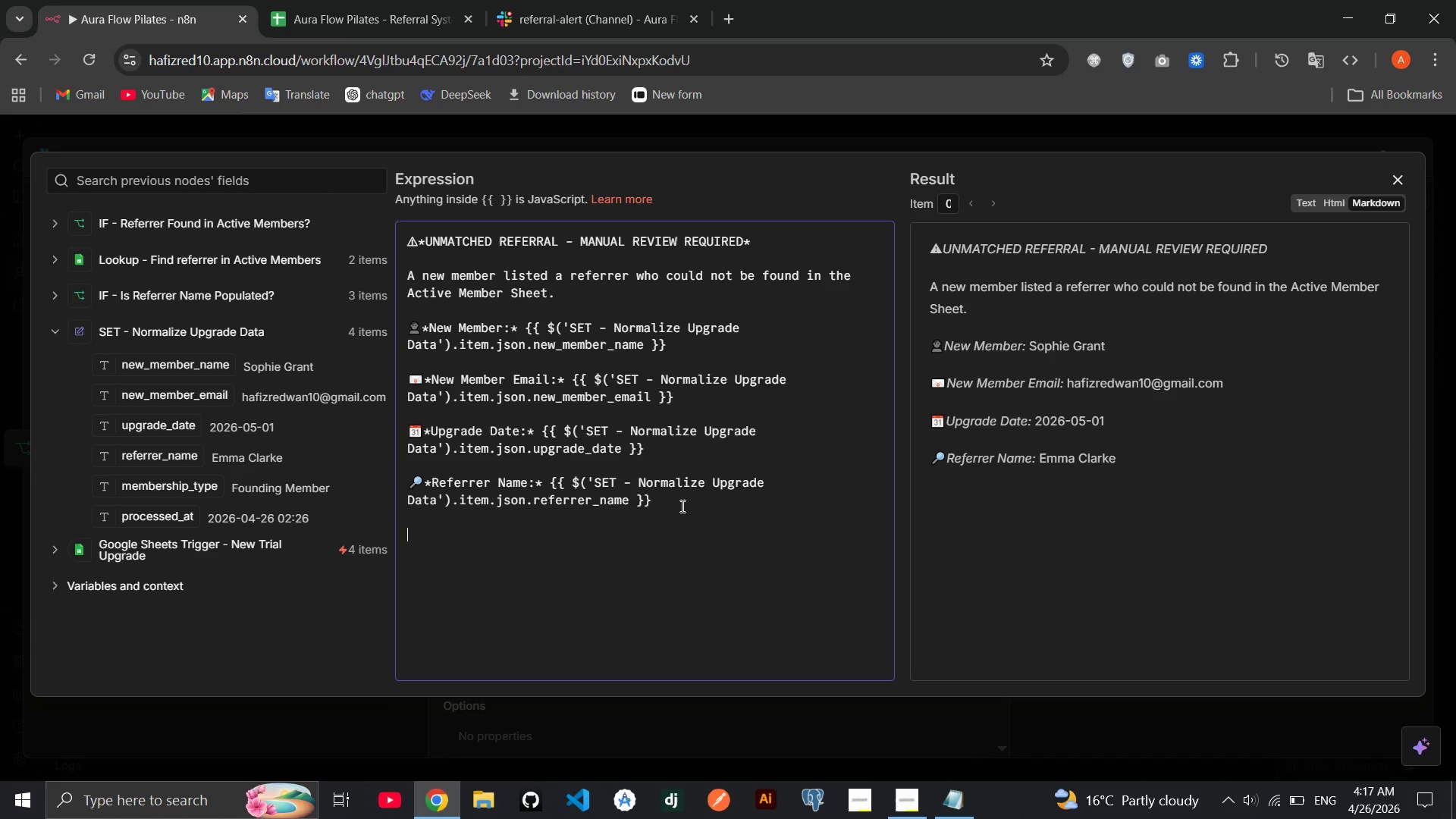 
hold_key(key=ShiftRight, duration=1.52)
 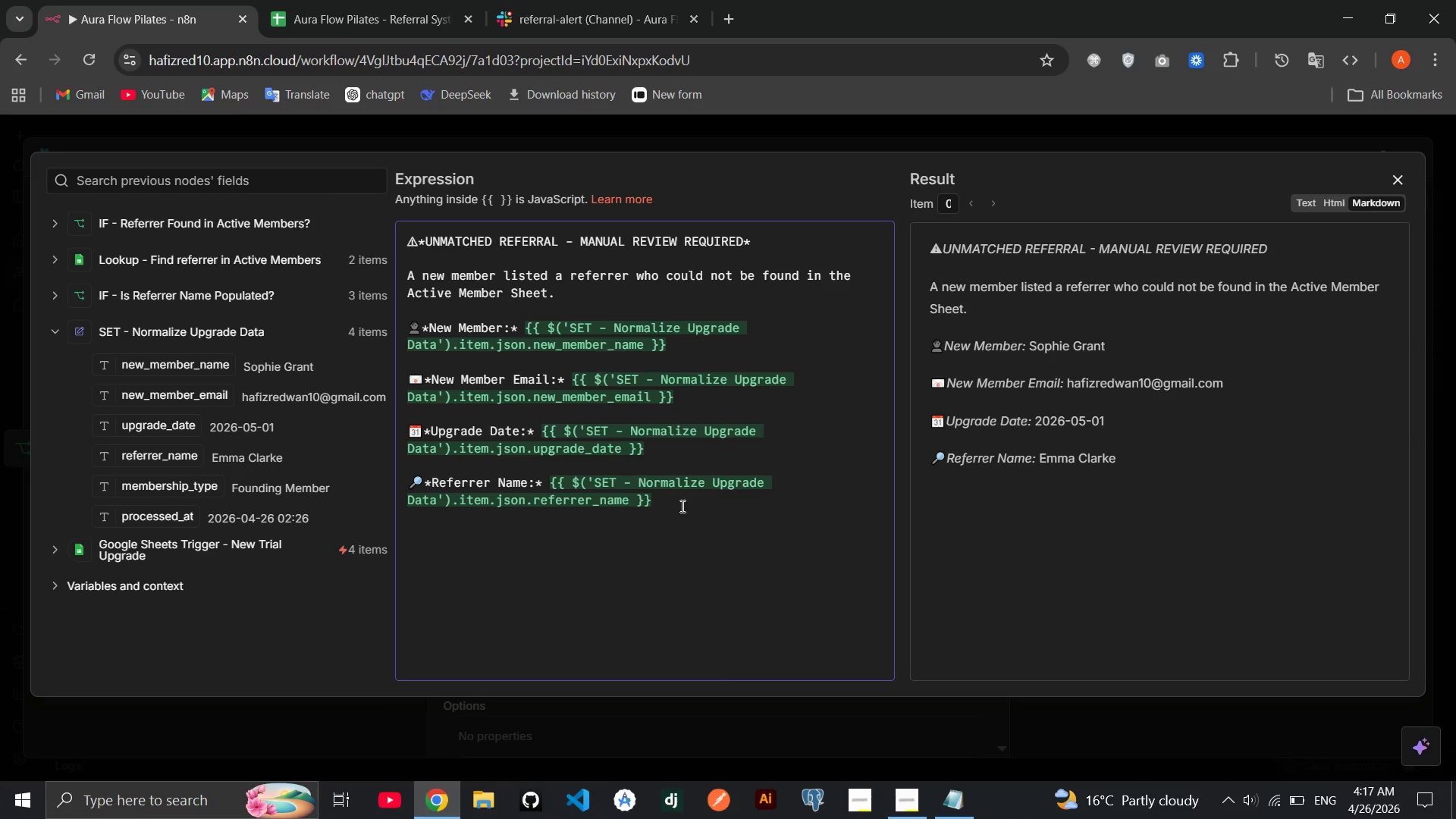 
type(**)
 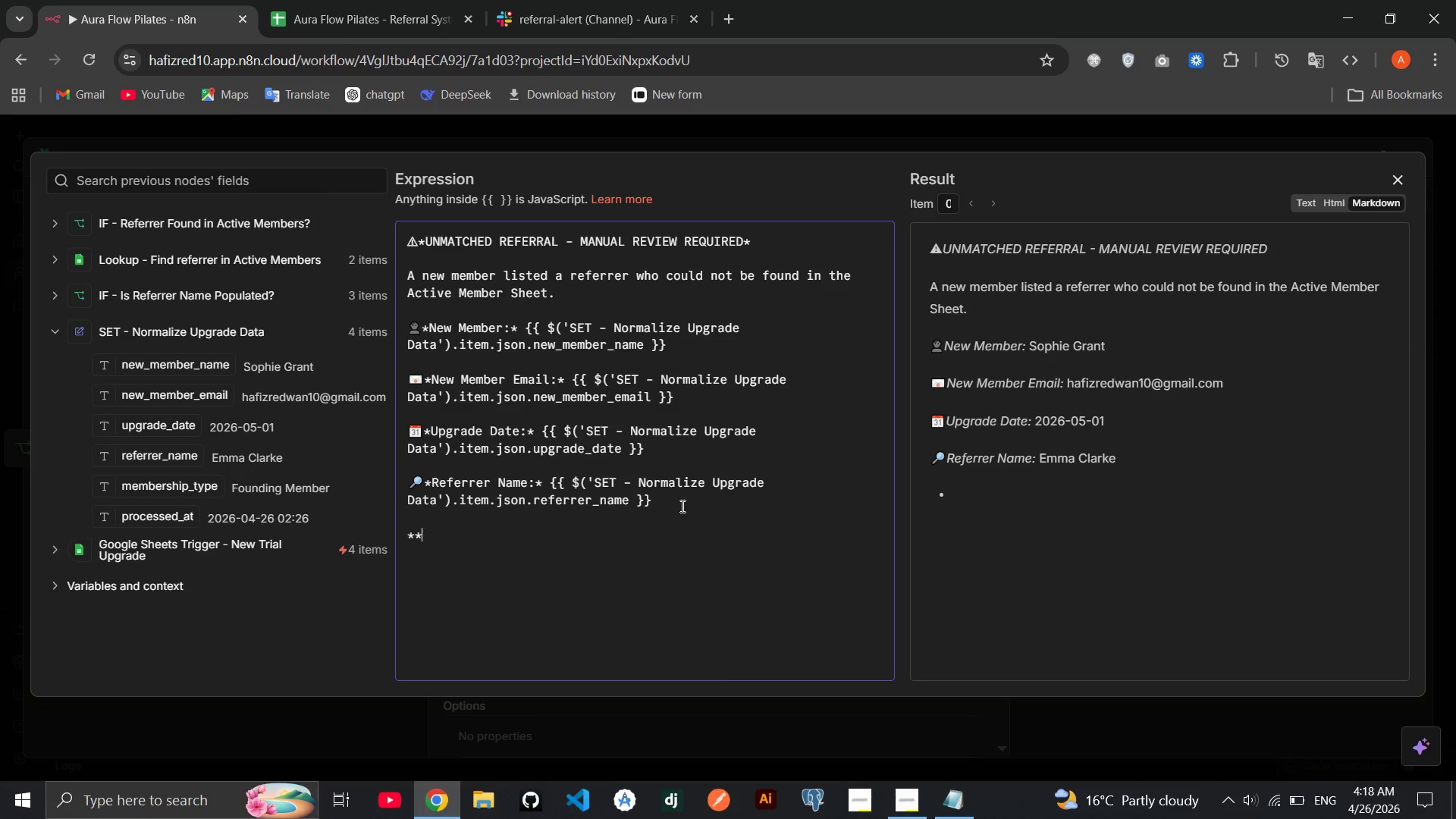 
key(ArrowLeft)
 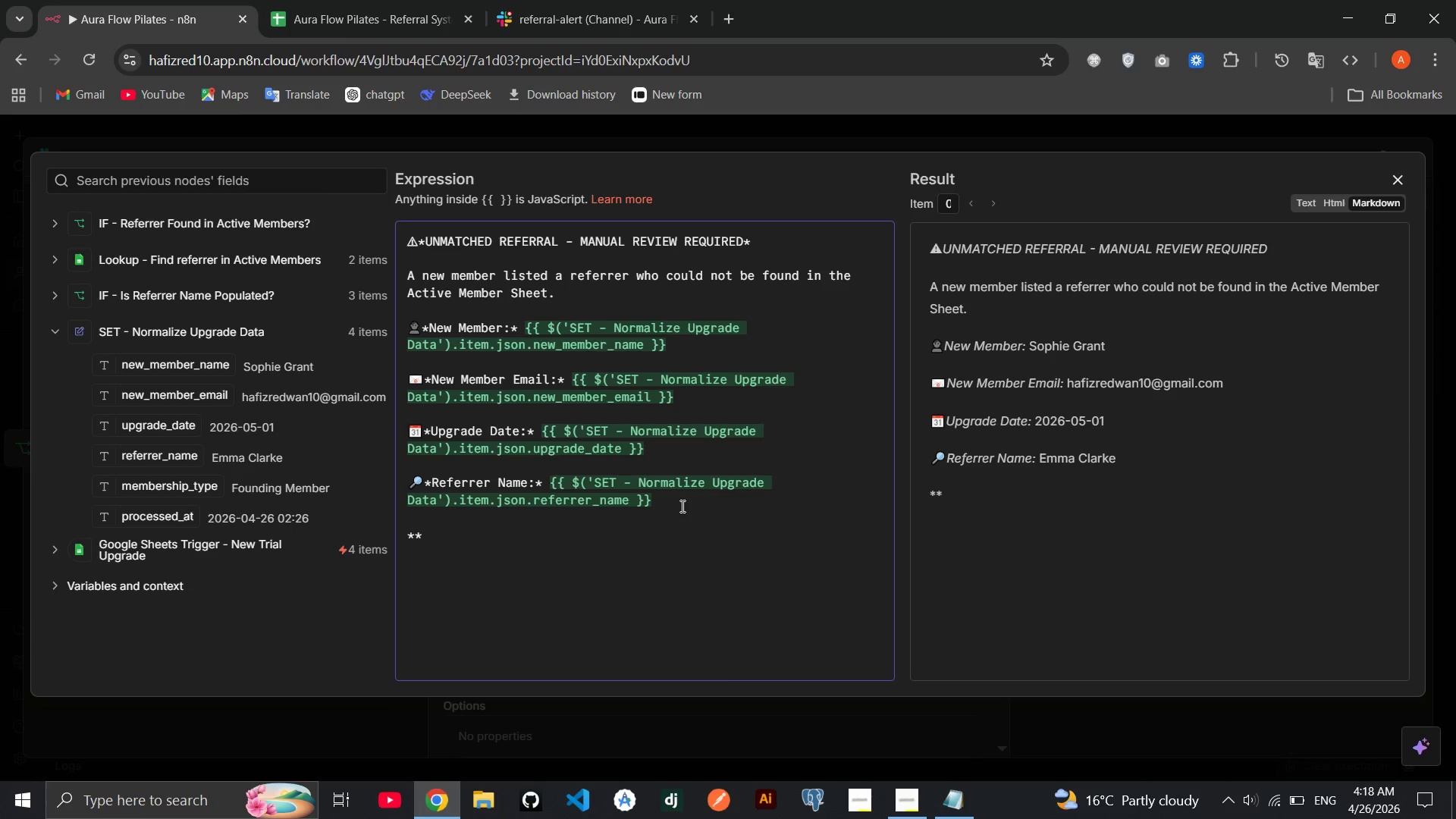 
type(Possible Reasn)
 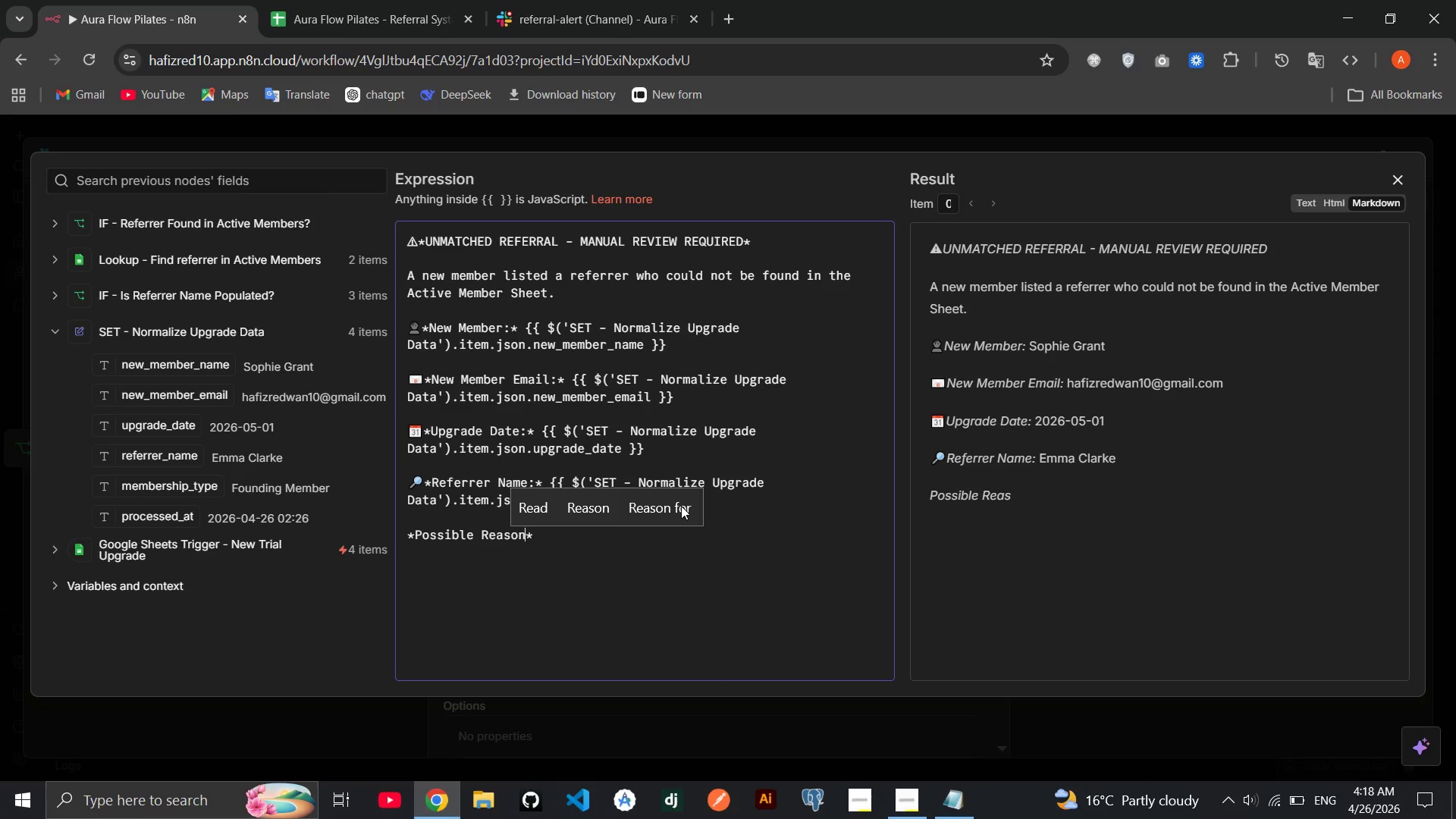 
hold_key(key=O, duration=0.36)
 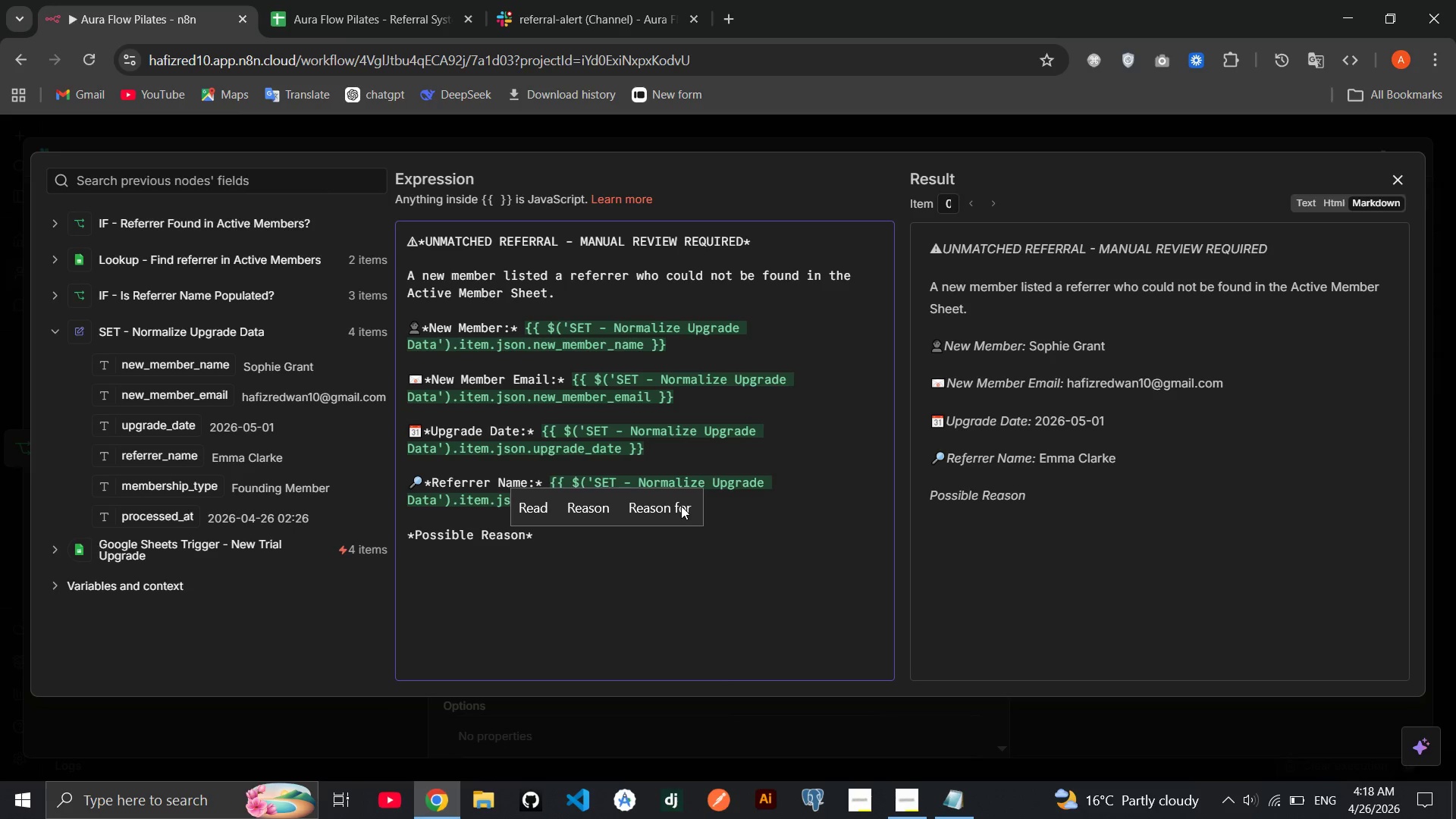 
key(ArrowRight)
 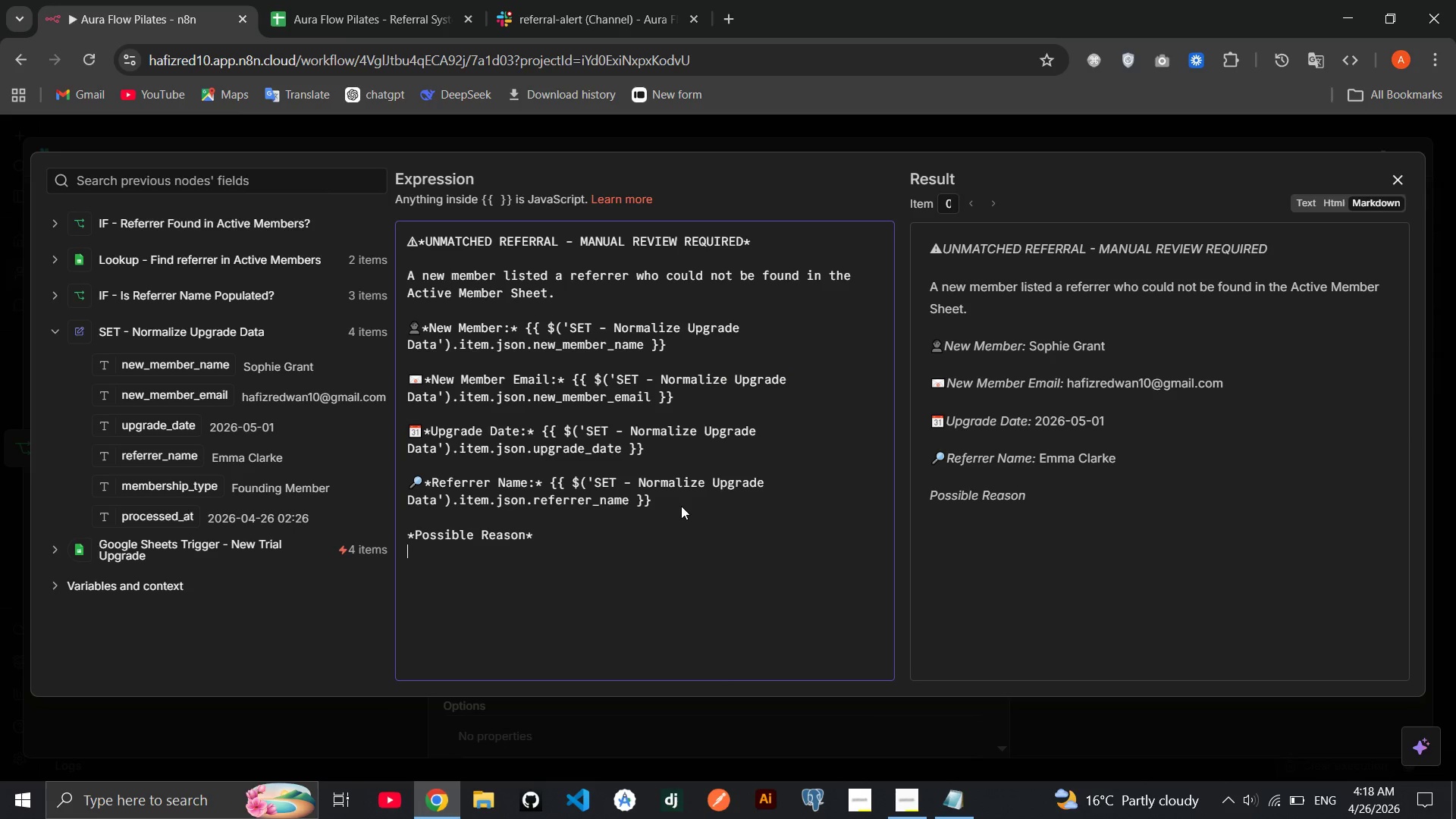 
key(Enter)
 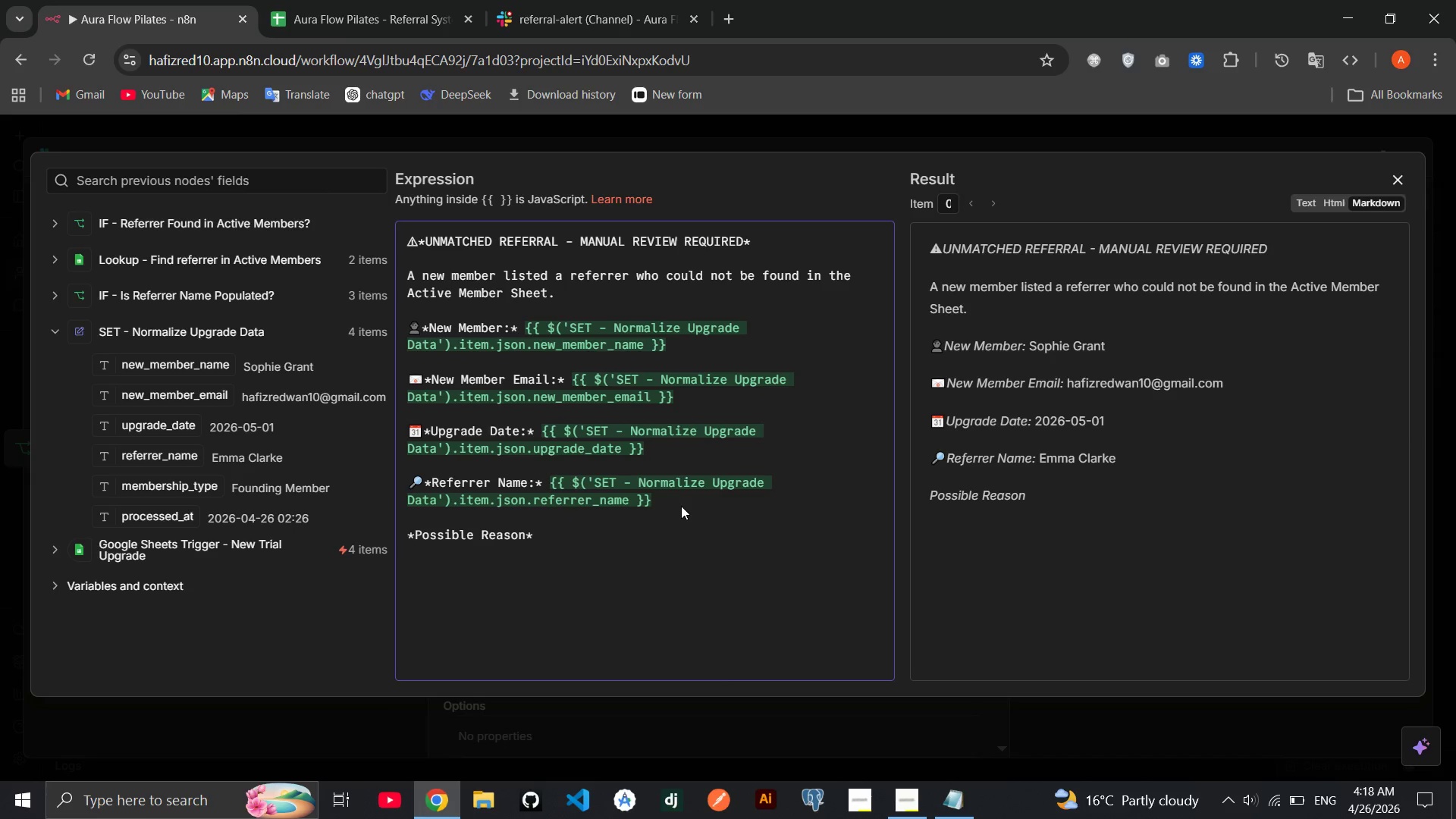 
type(-Referrer name)
 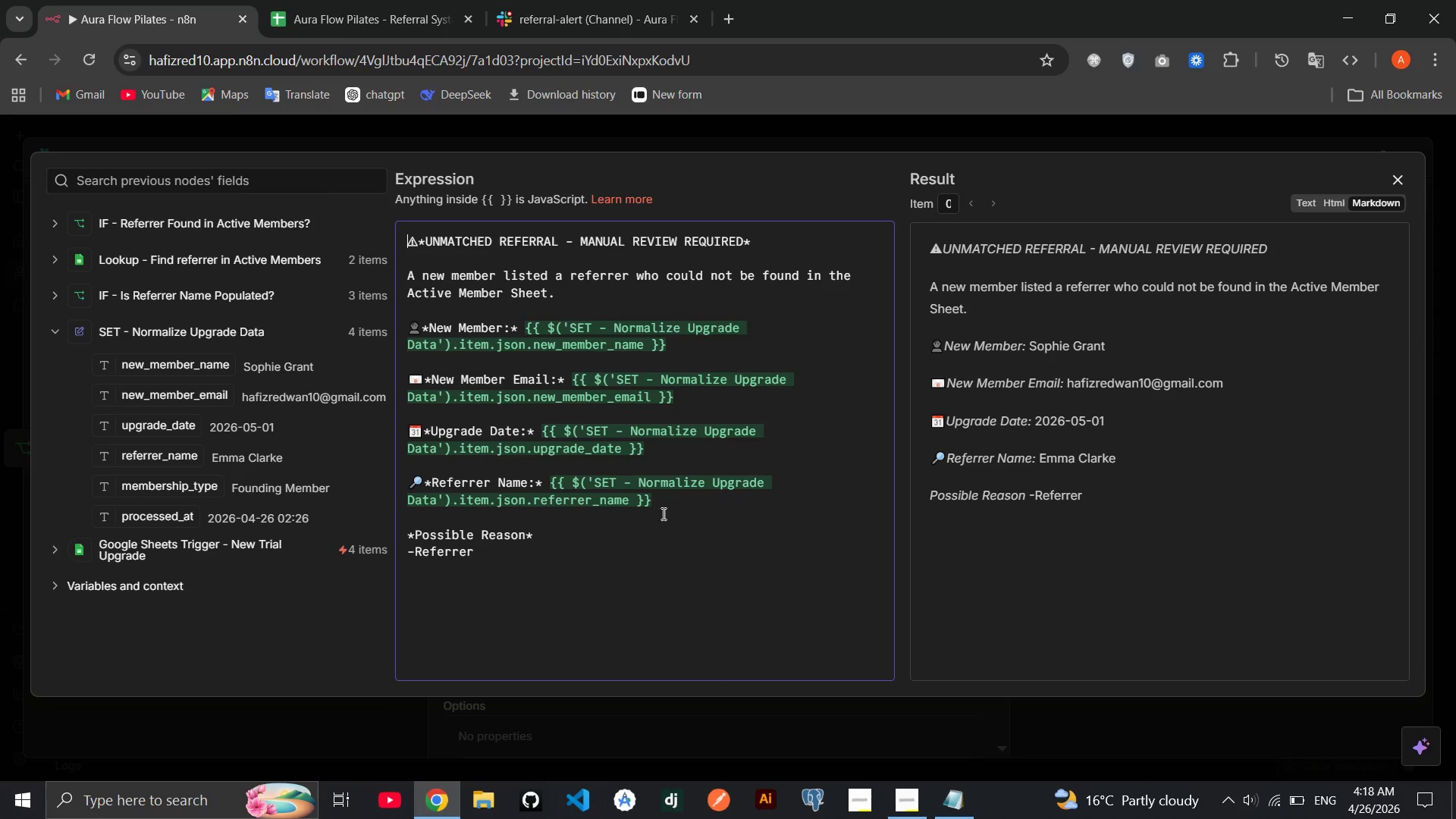 
left_click([574, 560])
 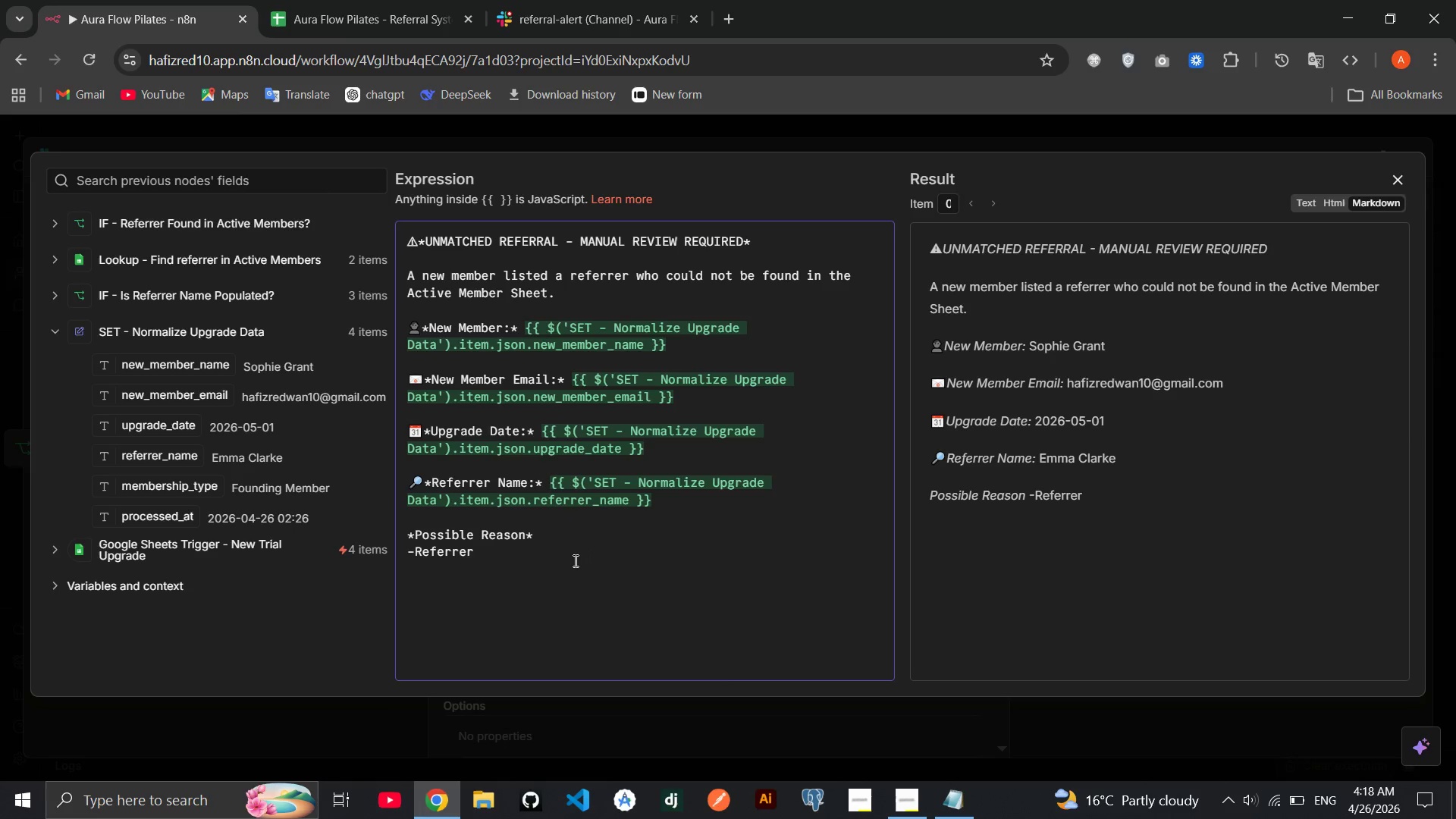 
type( name was misspelled)
 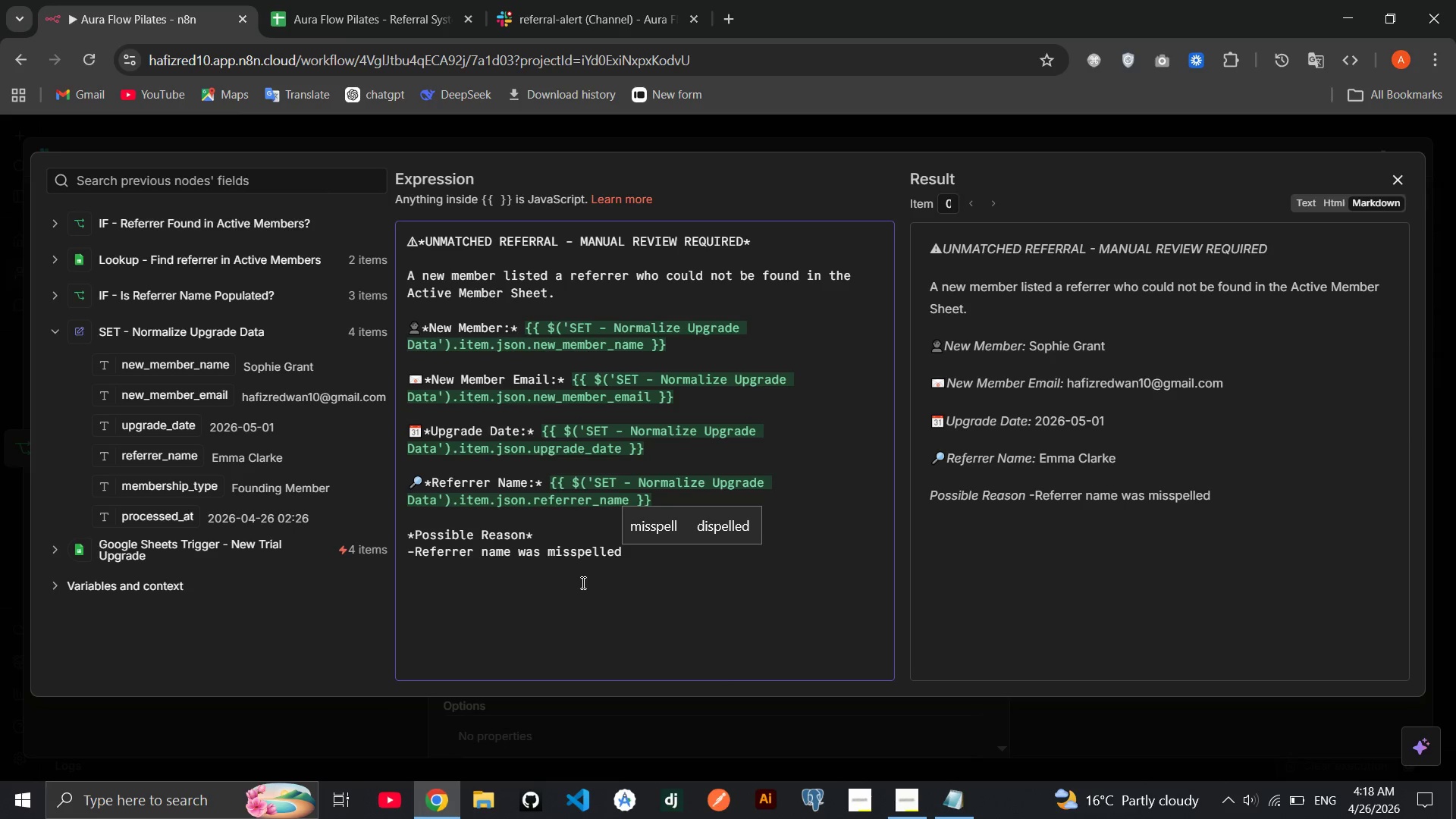 
left_click([576, 558])
 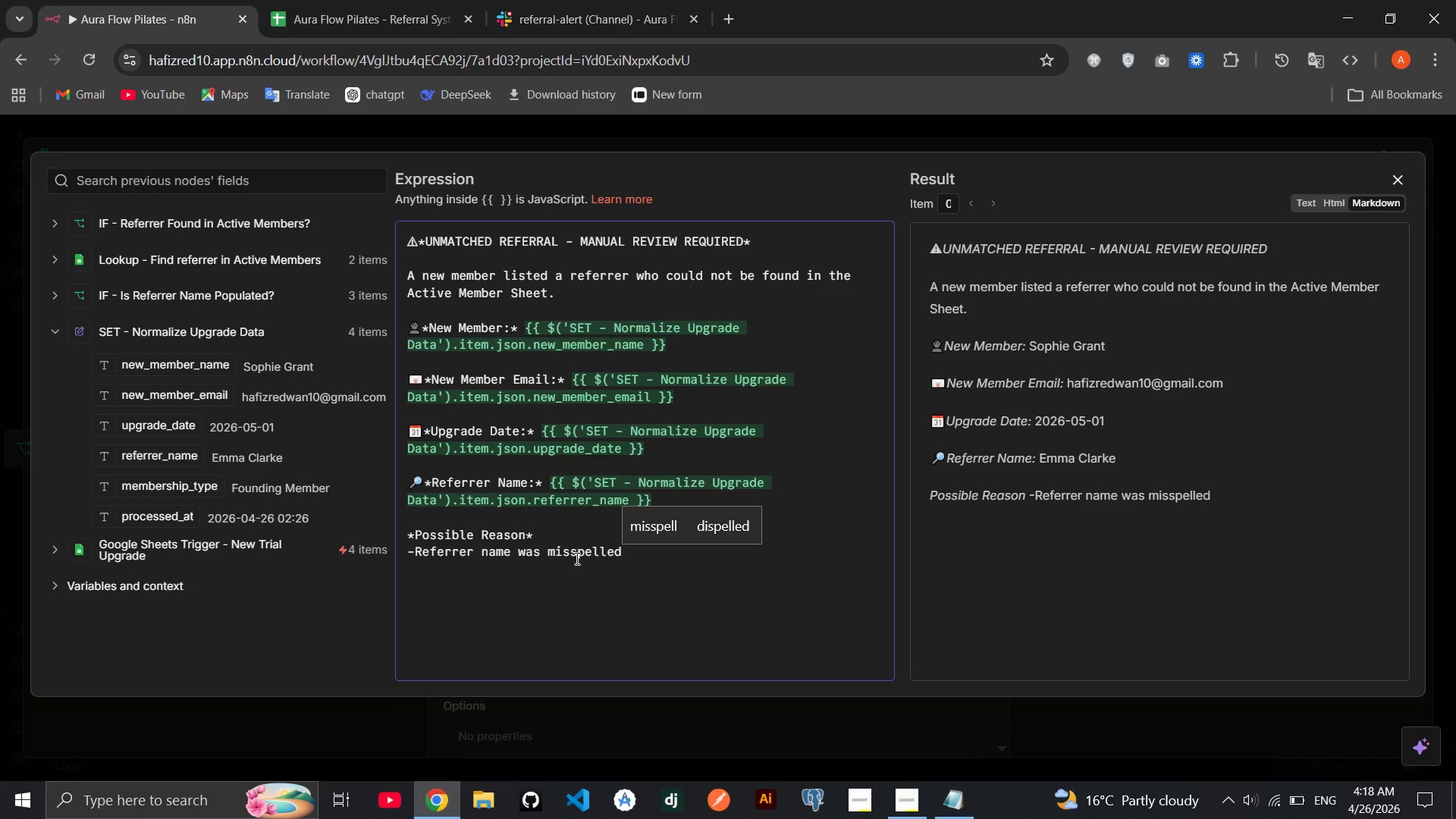 
type([End] on the form,)
 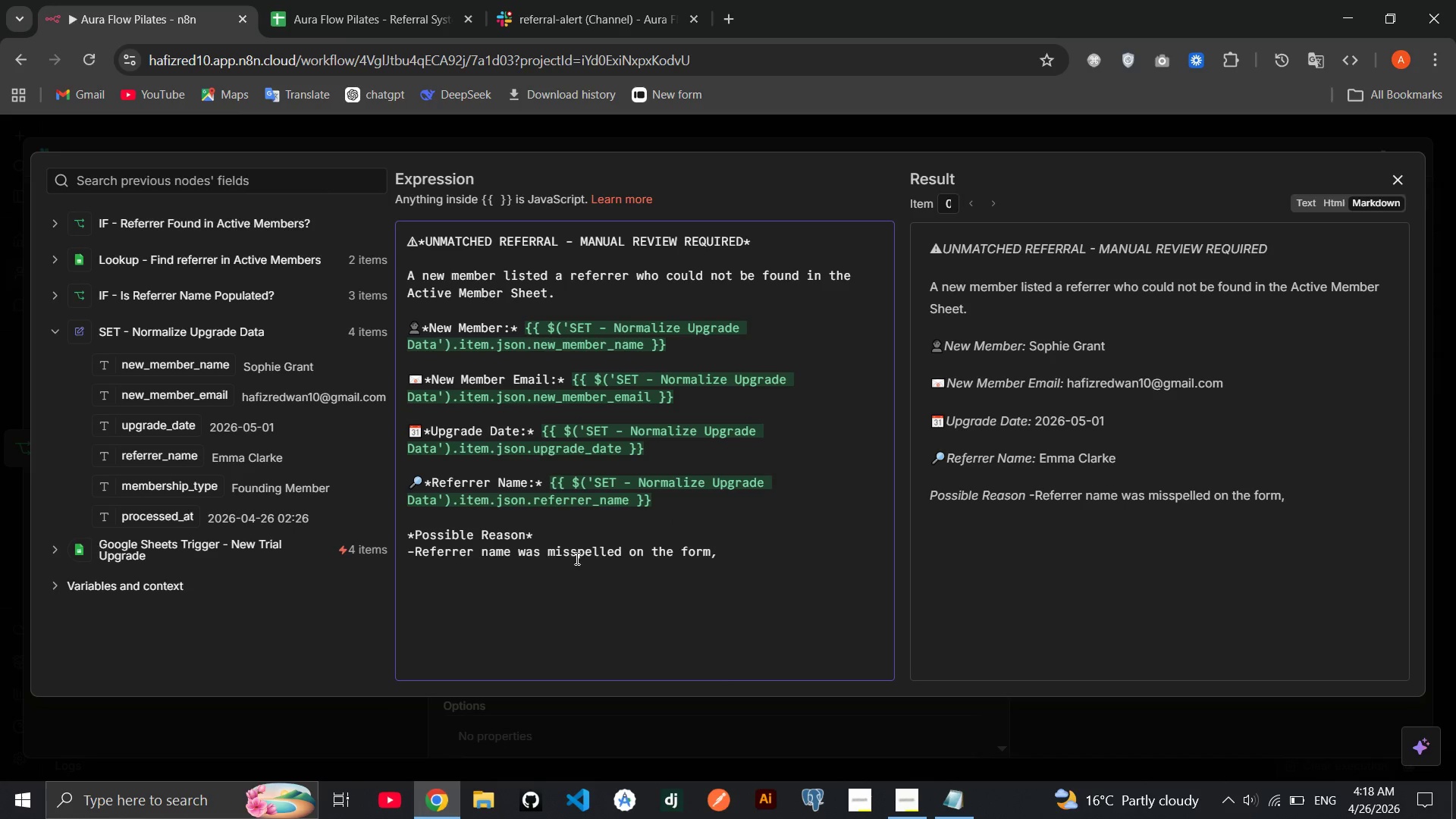 
key(Backspace)
 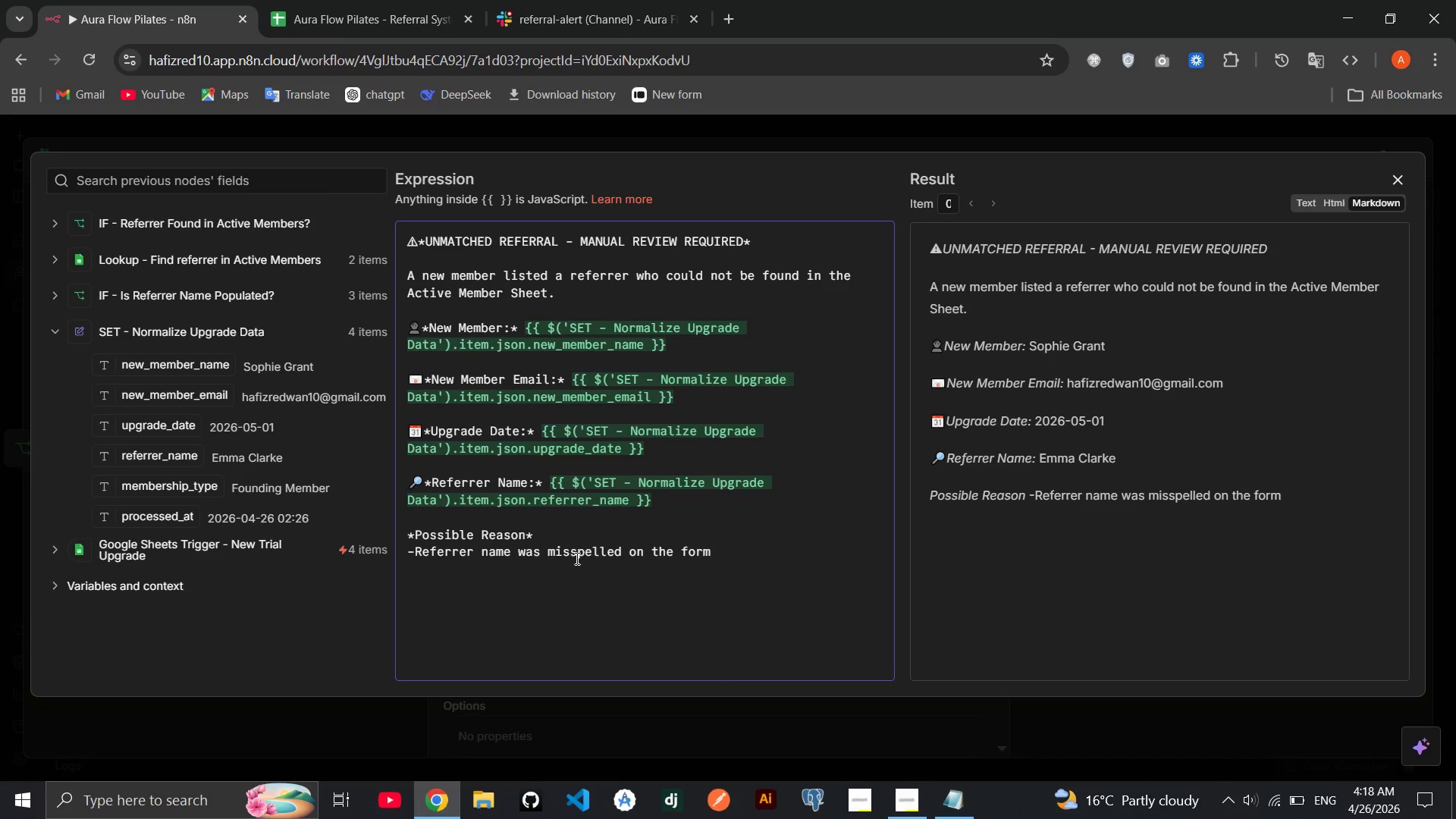 
key(Period)
 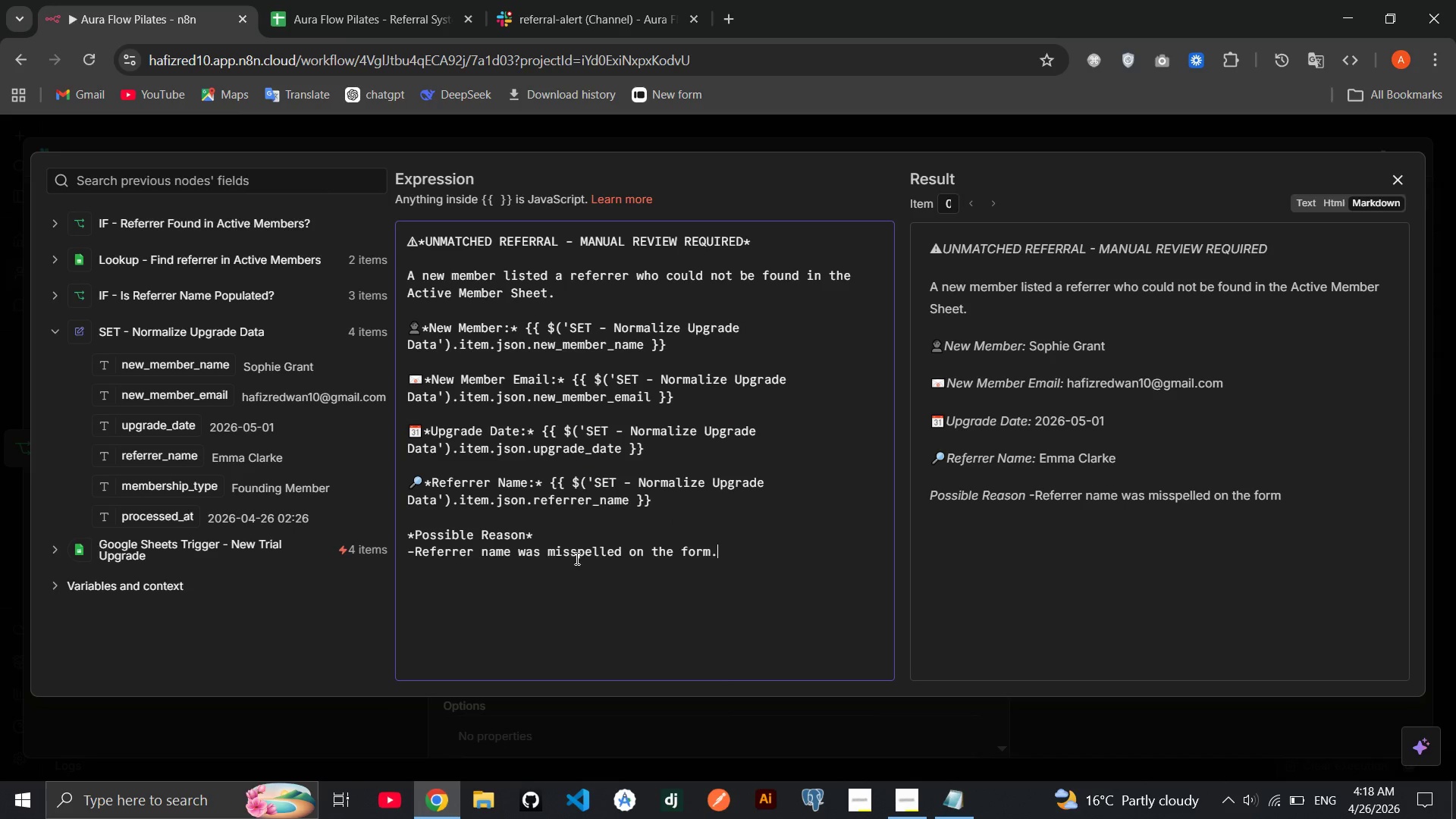 
key(Enter)
 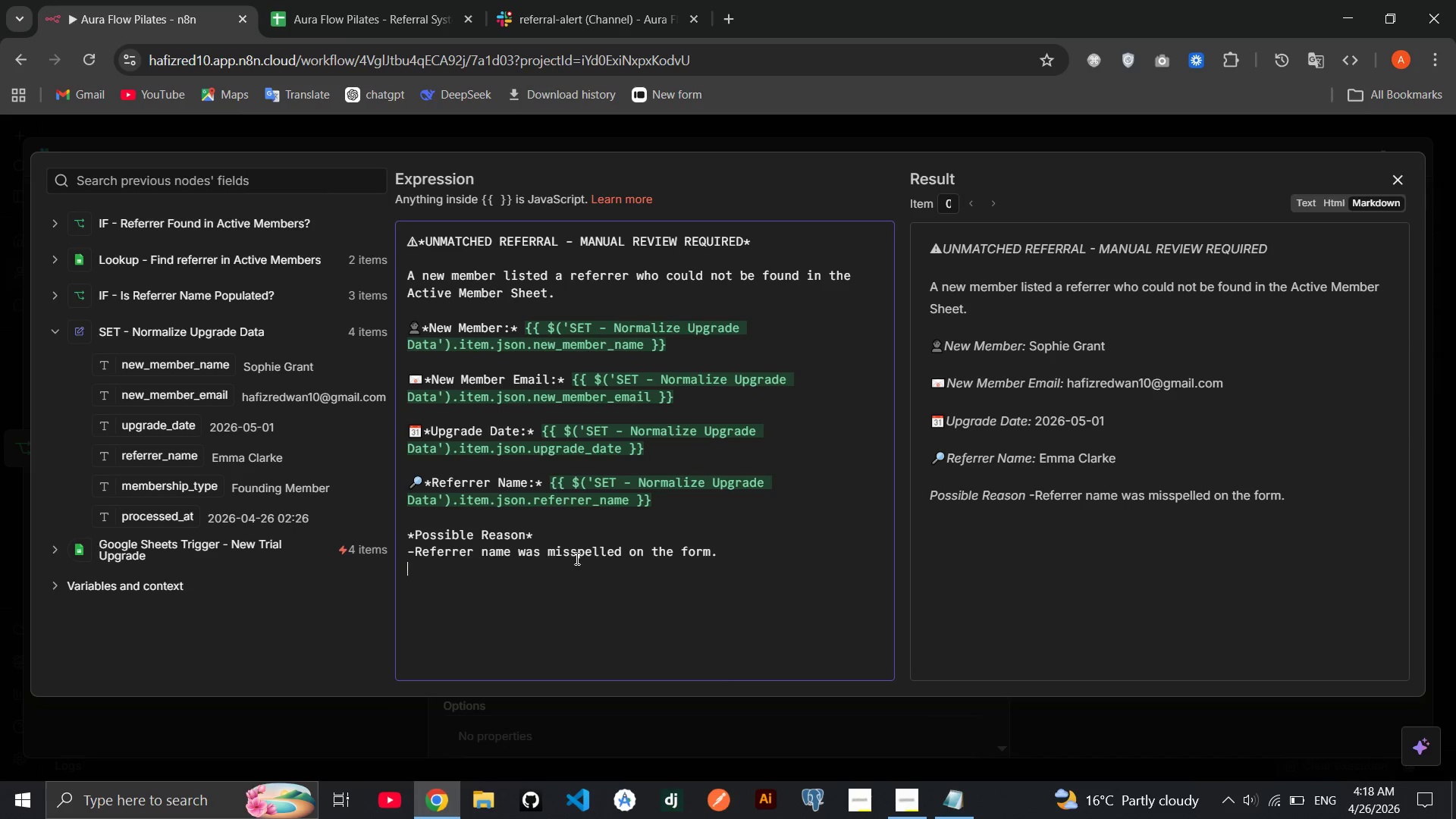 
type(-Referre )
key(Backspace)
type(r is not yet an active )
 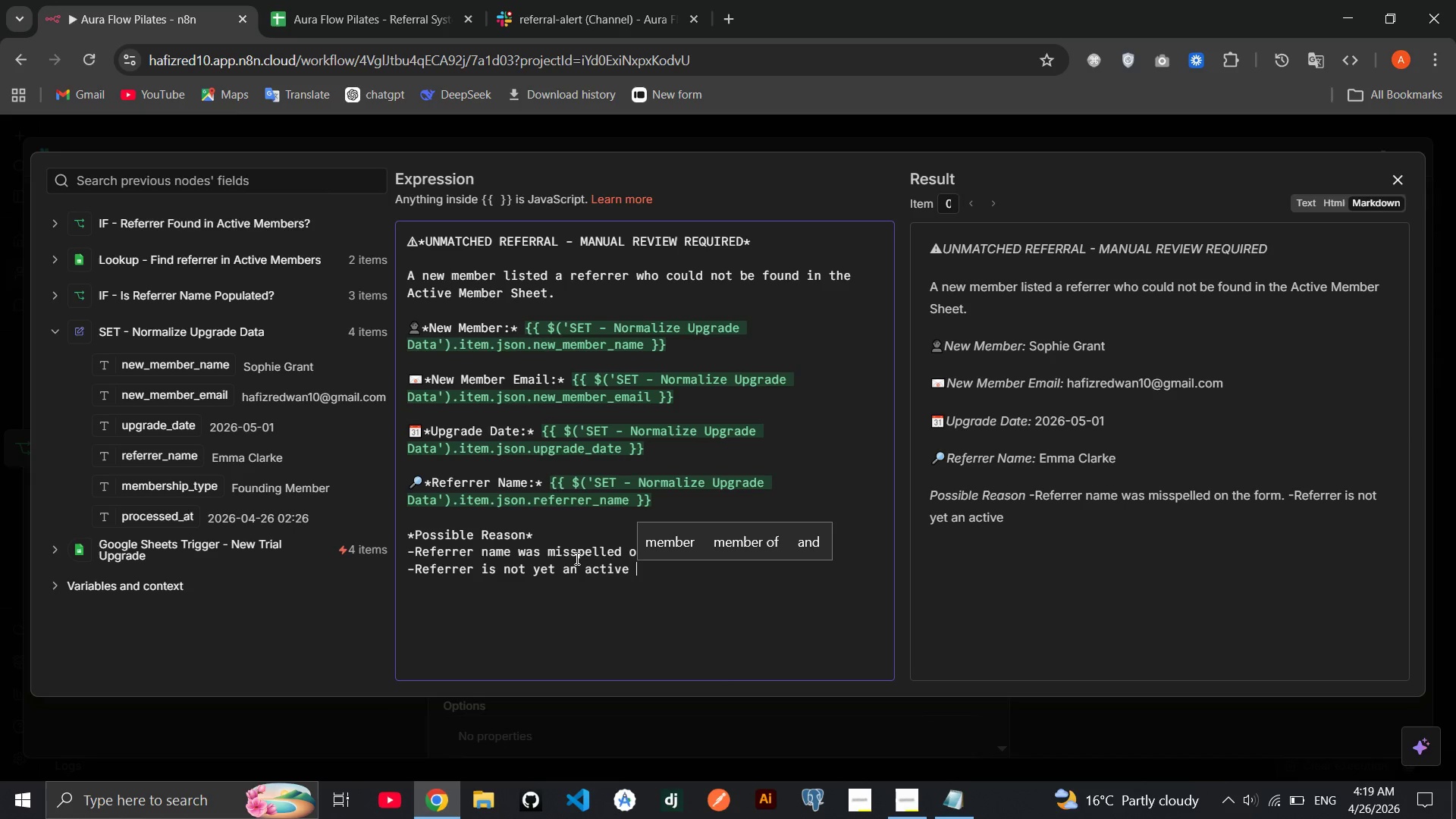 
type(member)
 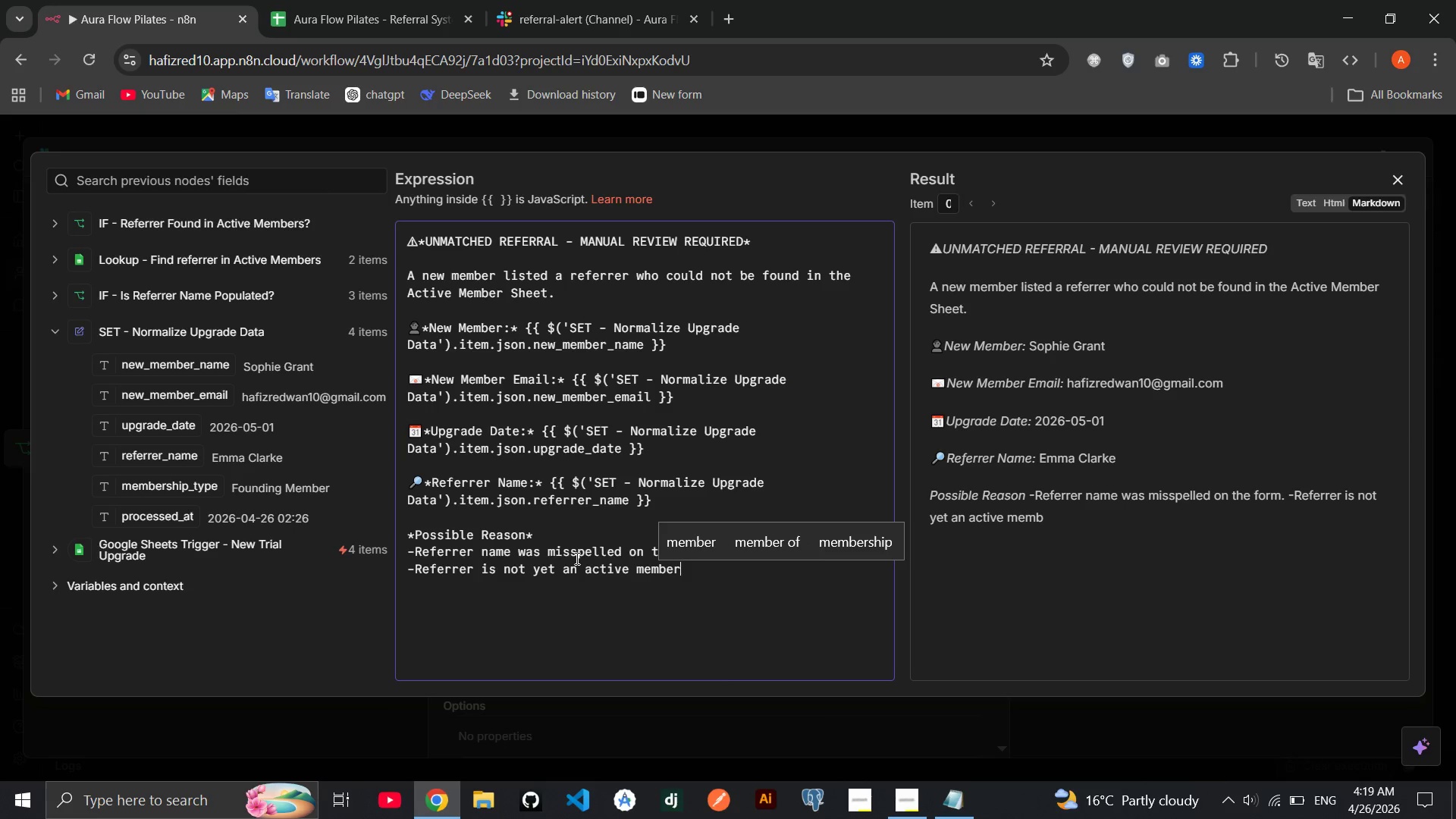 
key(Enter)
 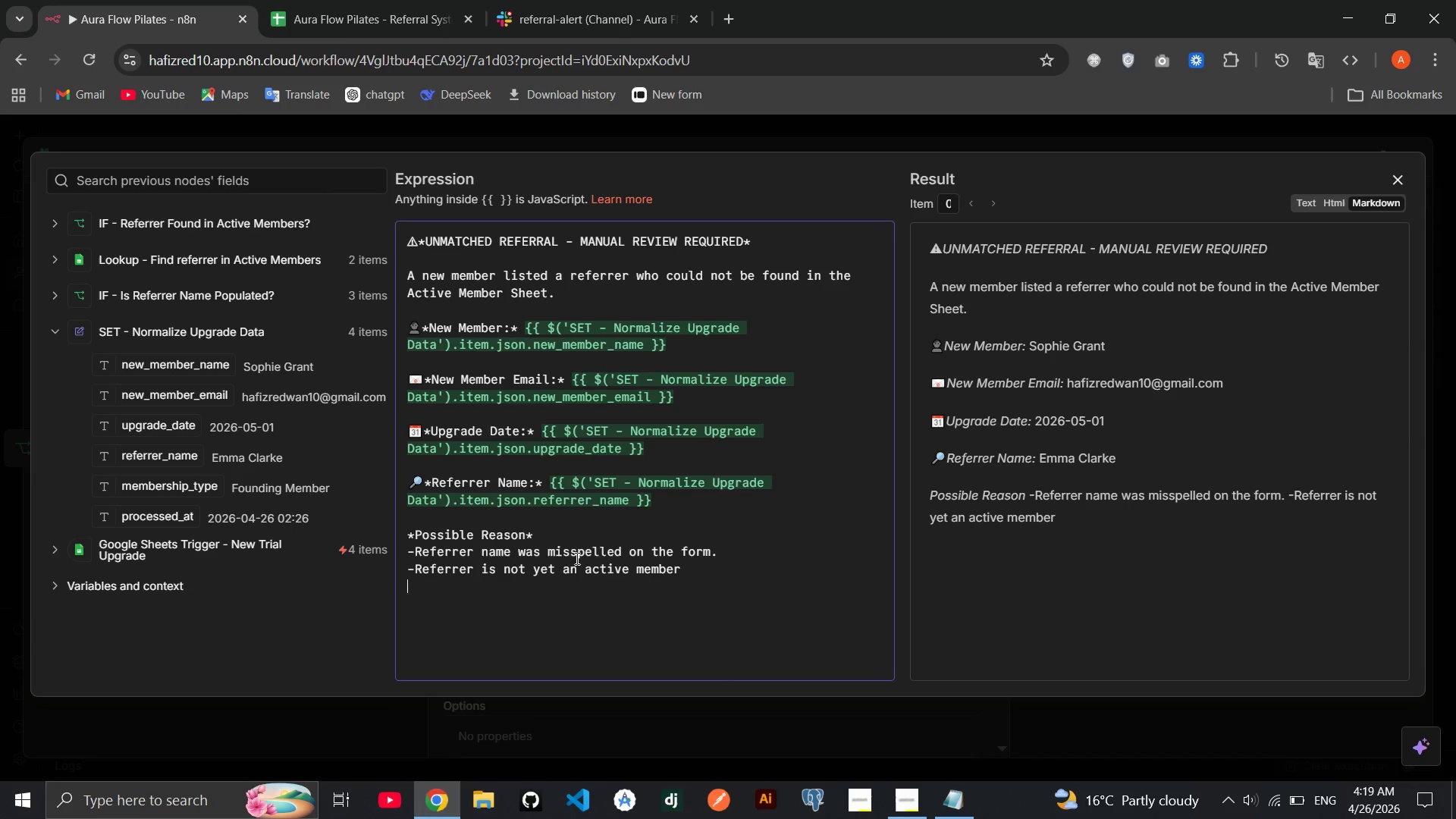 
type(3.)
key(Backspace)
key(Backspace)
type(-Referr)
 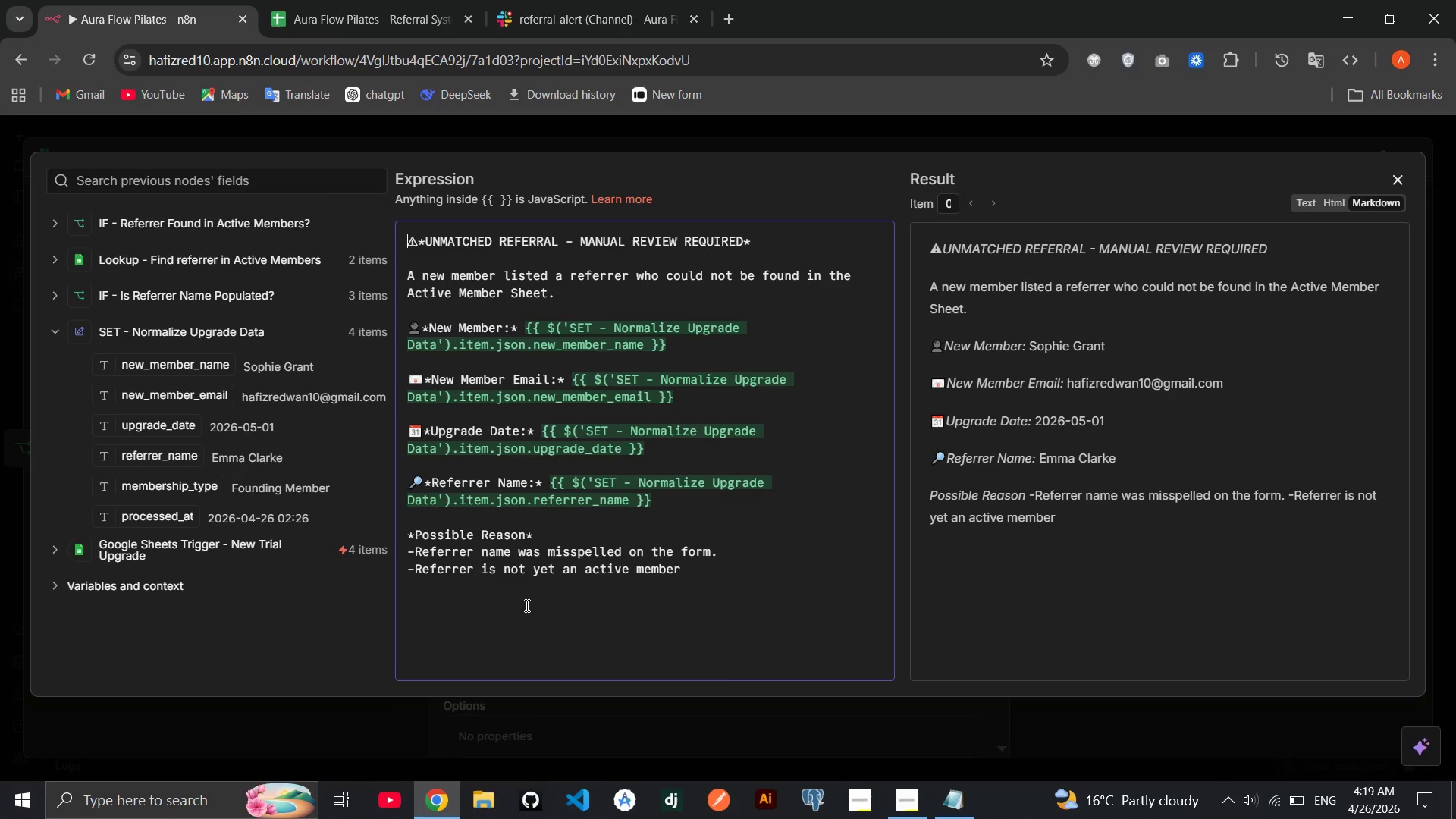 
left_click([513, 605])
 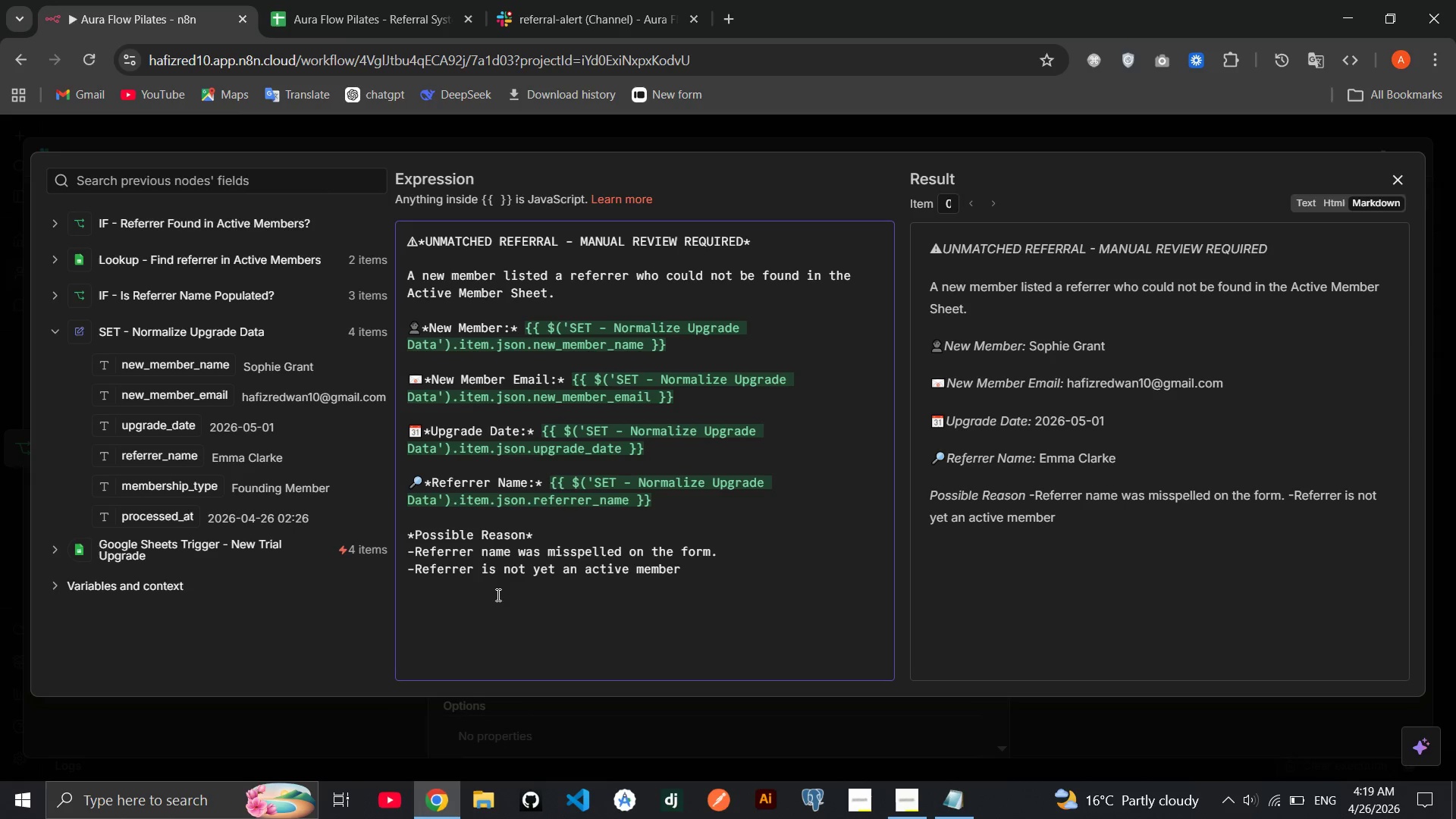 
left_click([496, 593])
 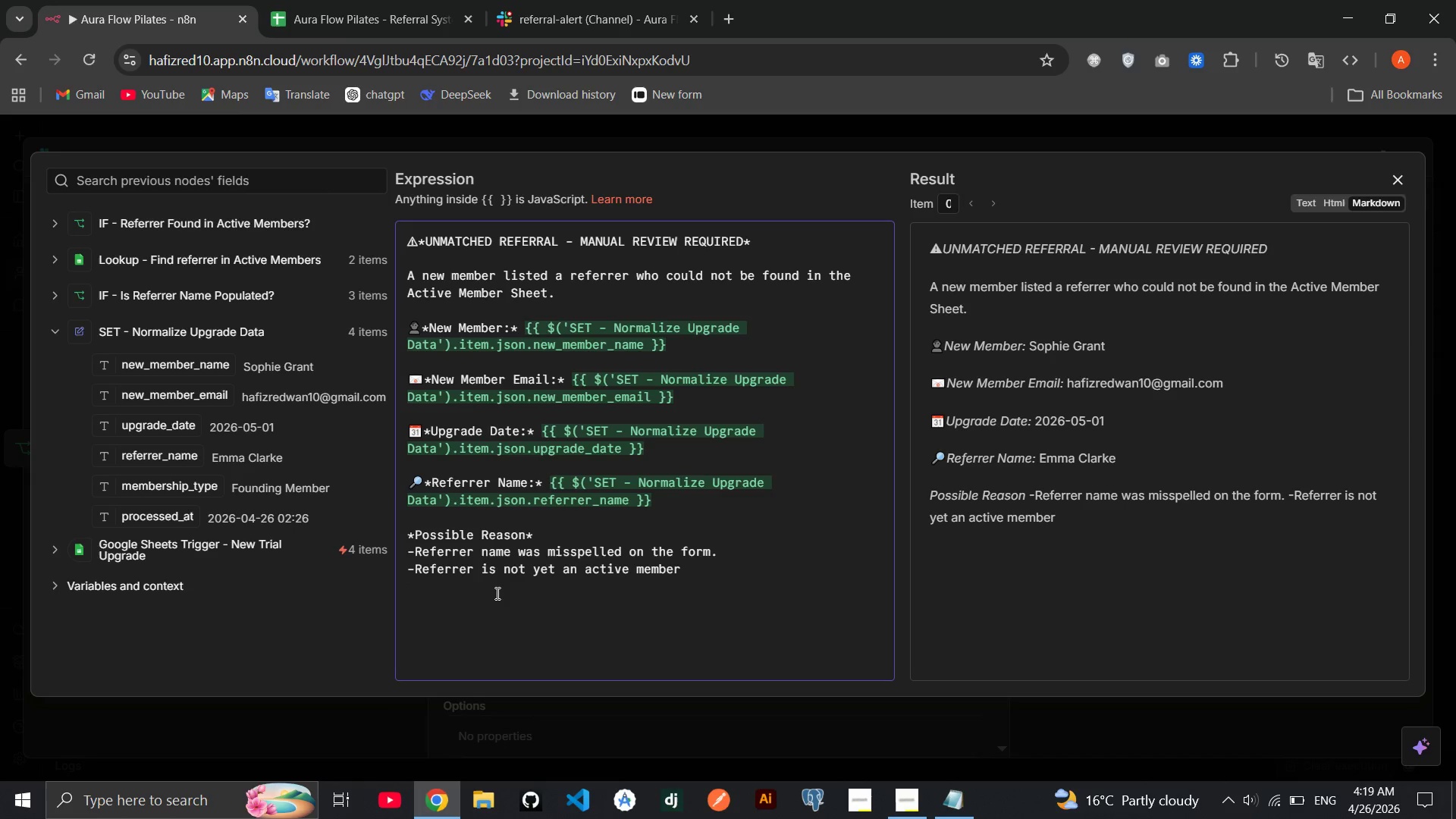 
type(-Referrer used a different name than registerd)
key(Backspace)
type(ed.)
 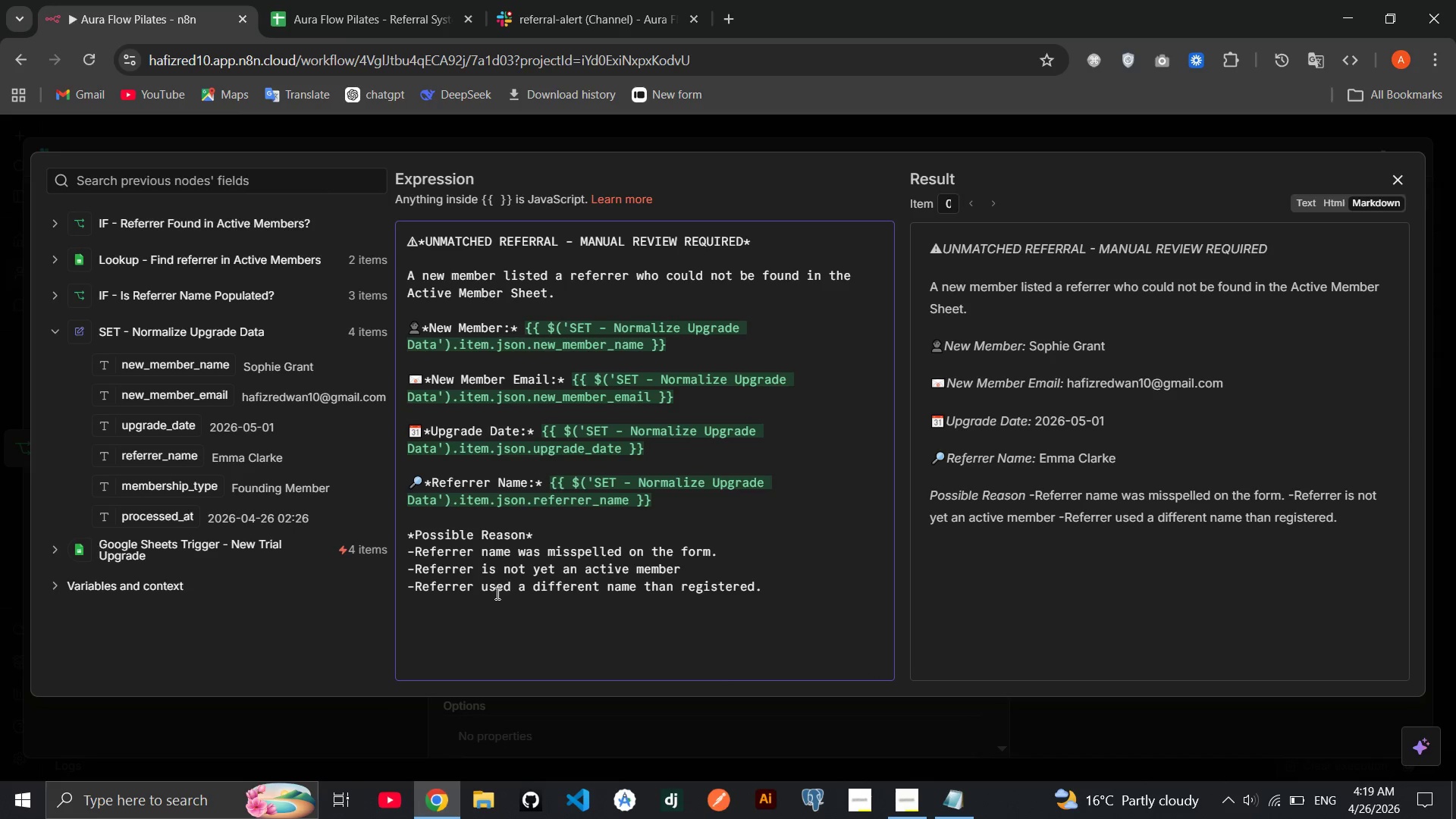 
key(Enter)
 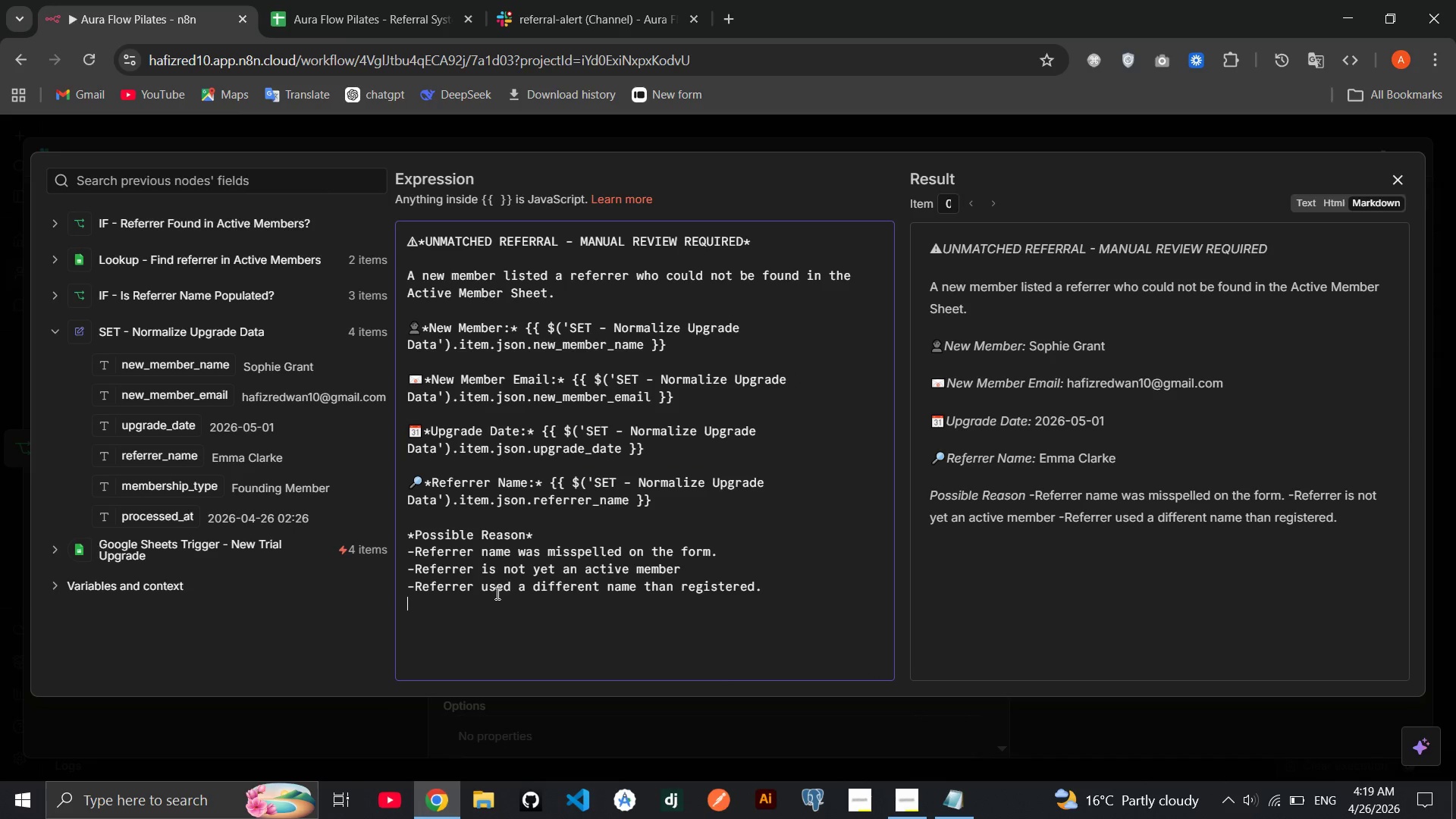 
key(Enter)
 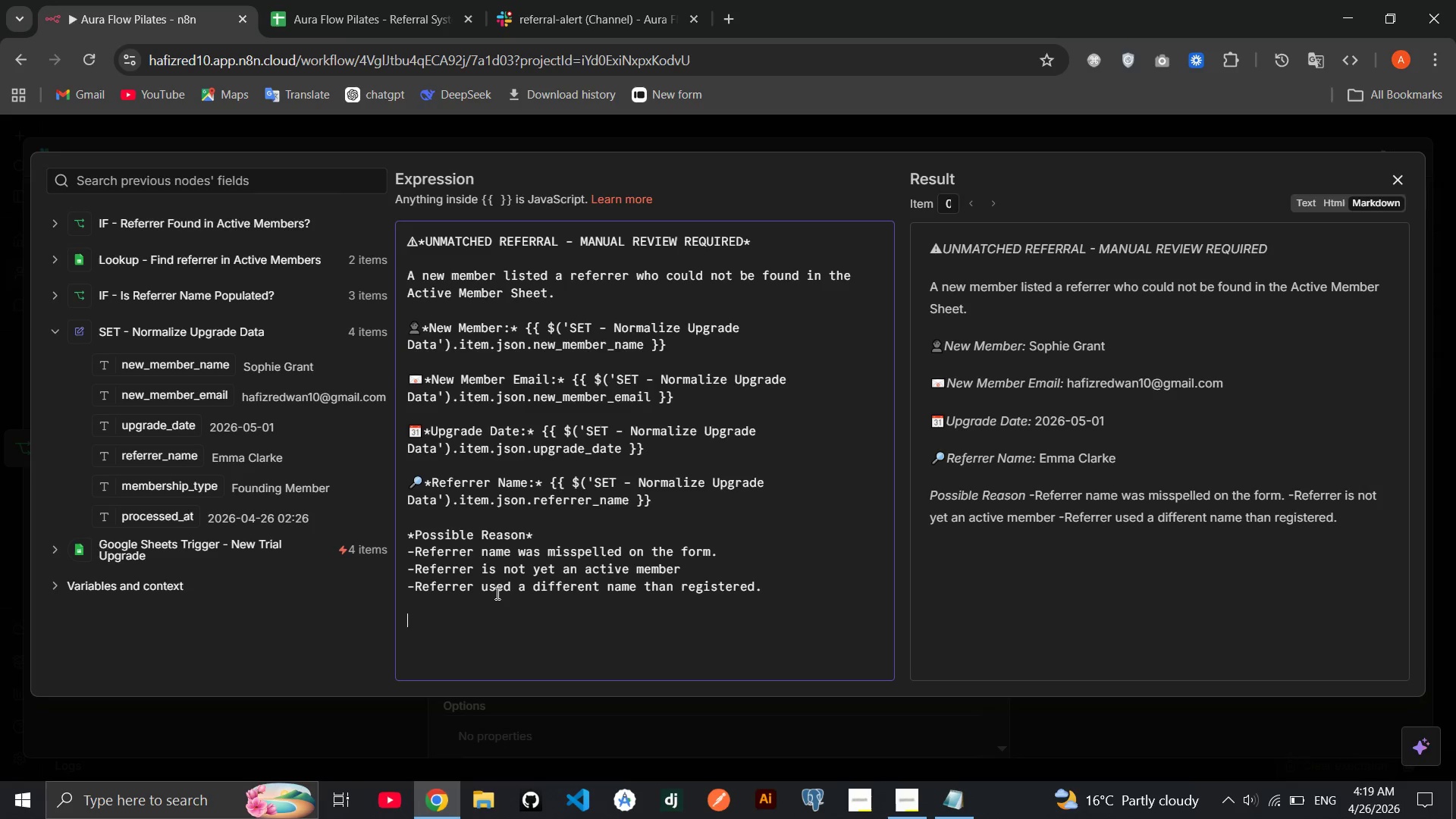 
type(**)
 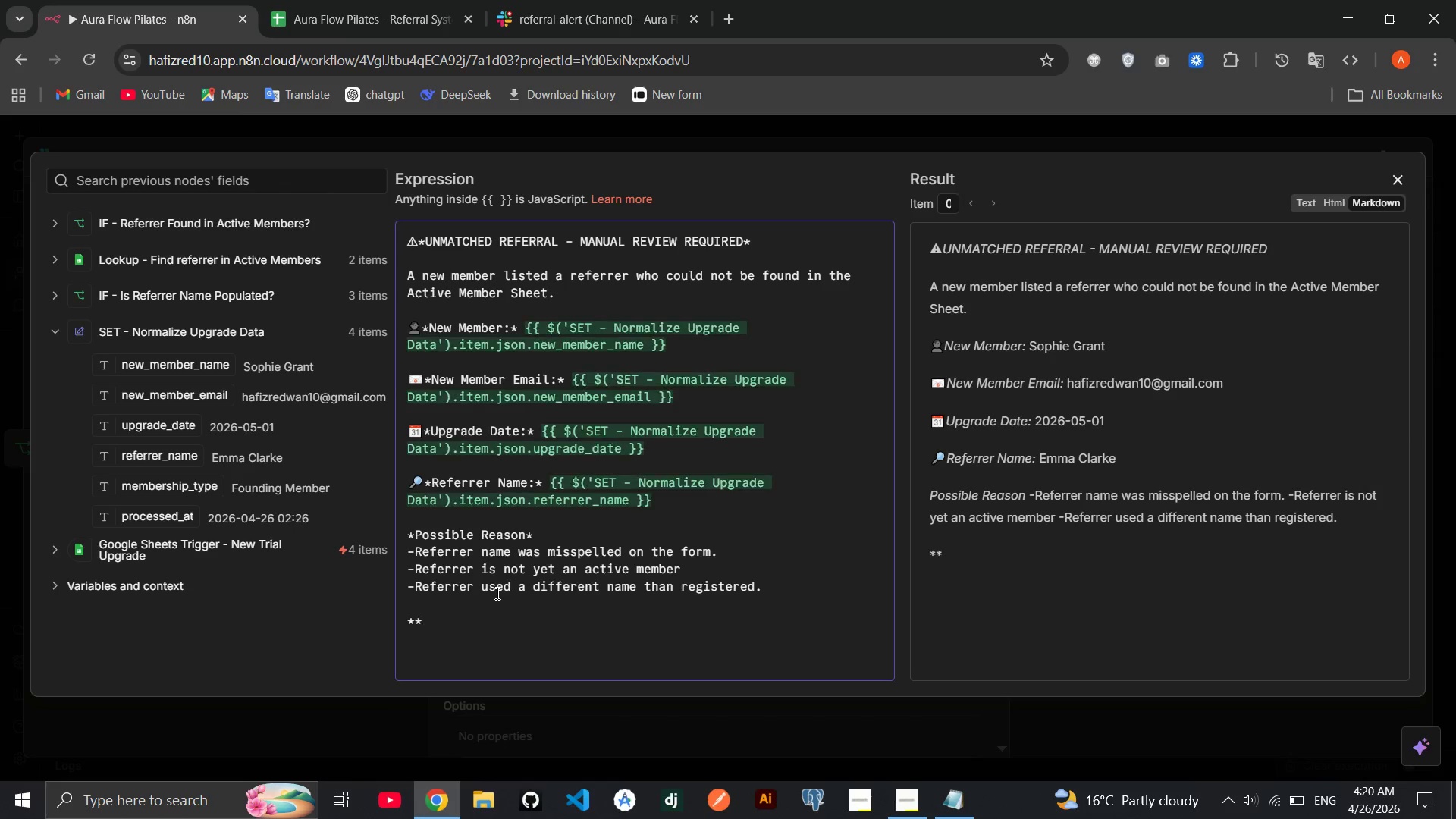 
key(ArrowLeft)
 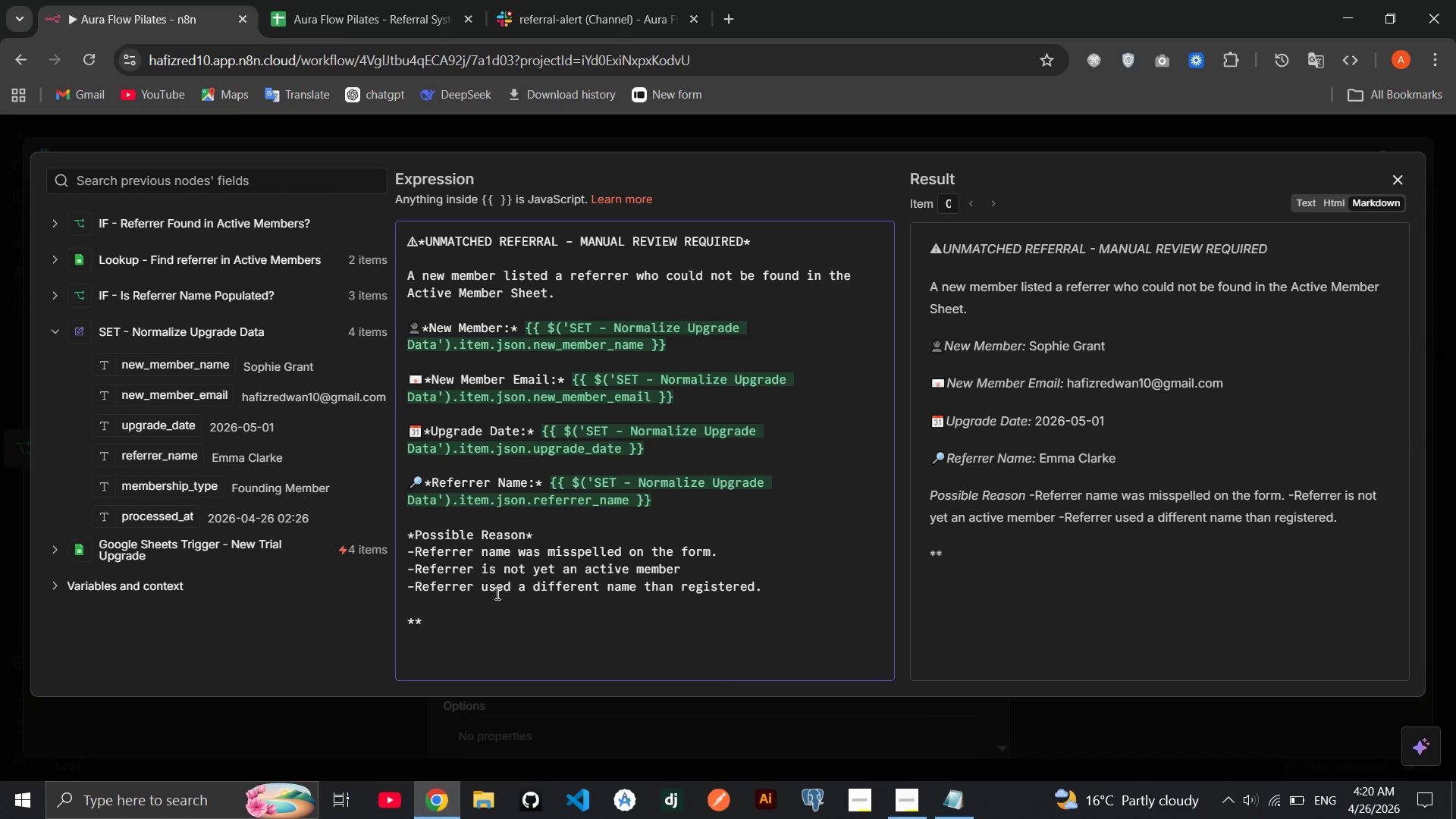 
type(Actin Reqird:)
 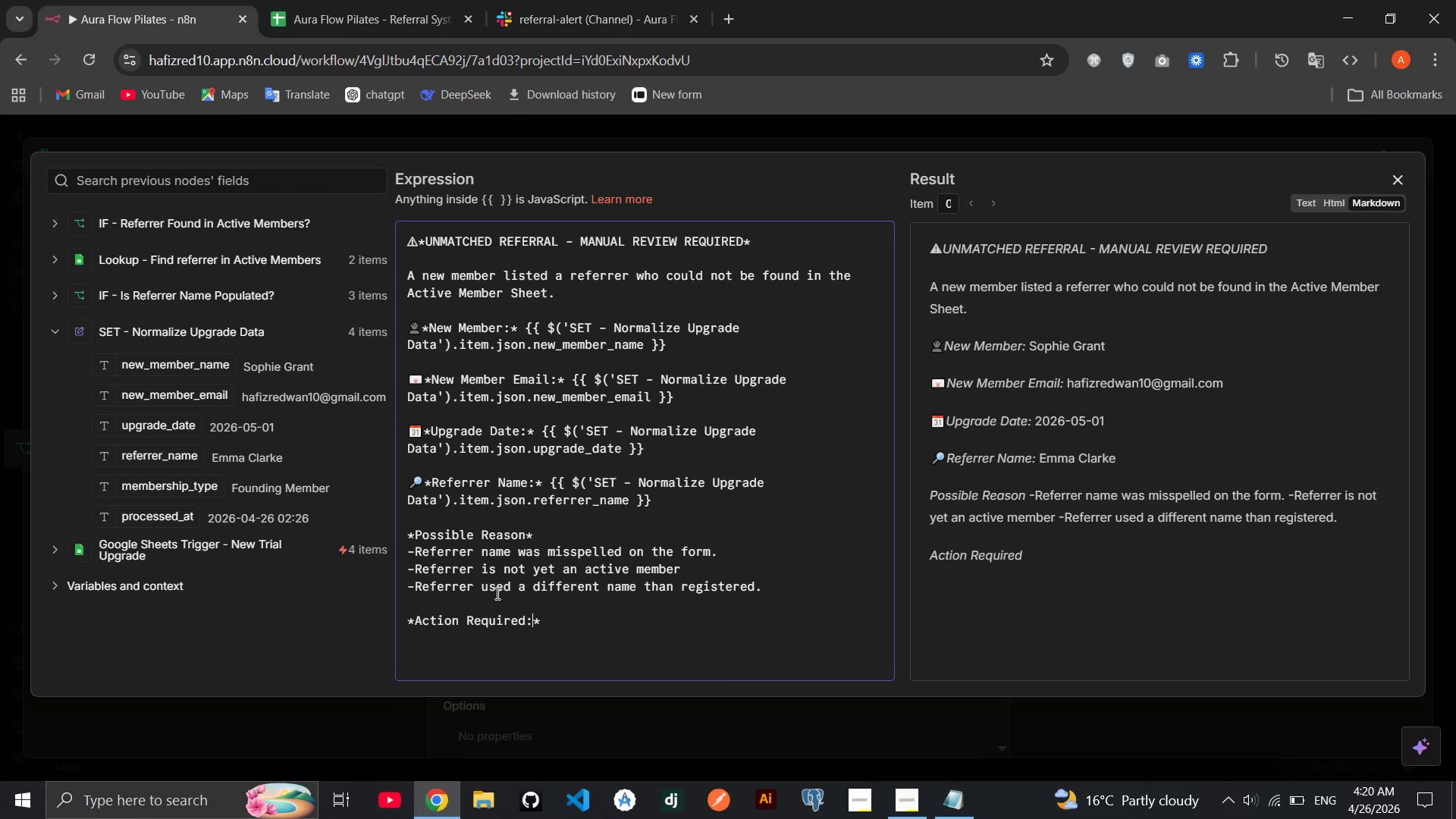 
hold_key(key=O, duration=0.33)
 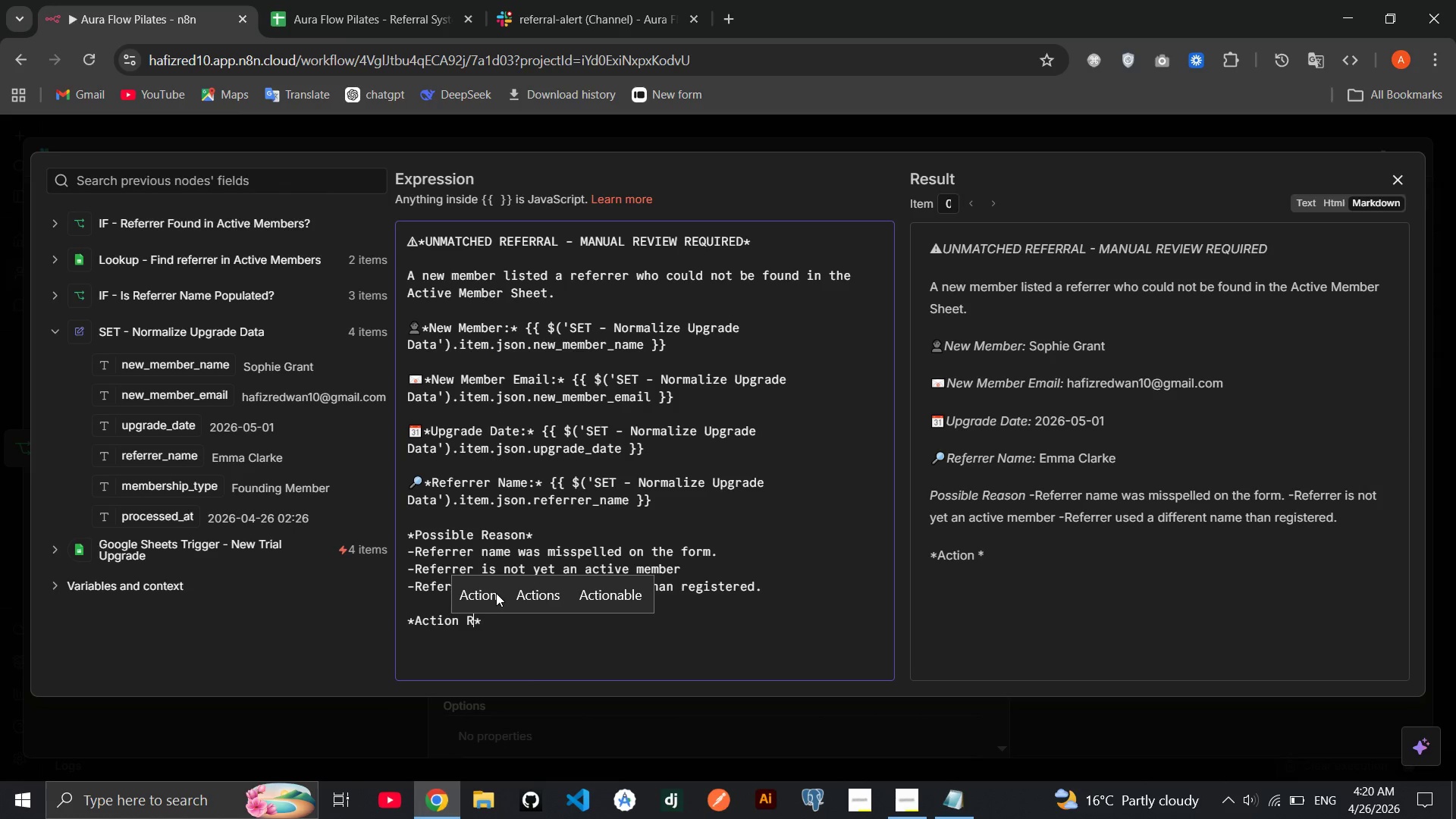 
hold_key(key=U, duration=0.42)
 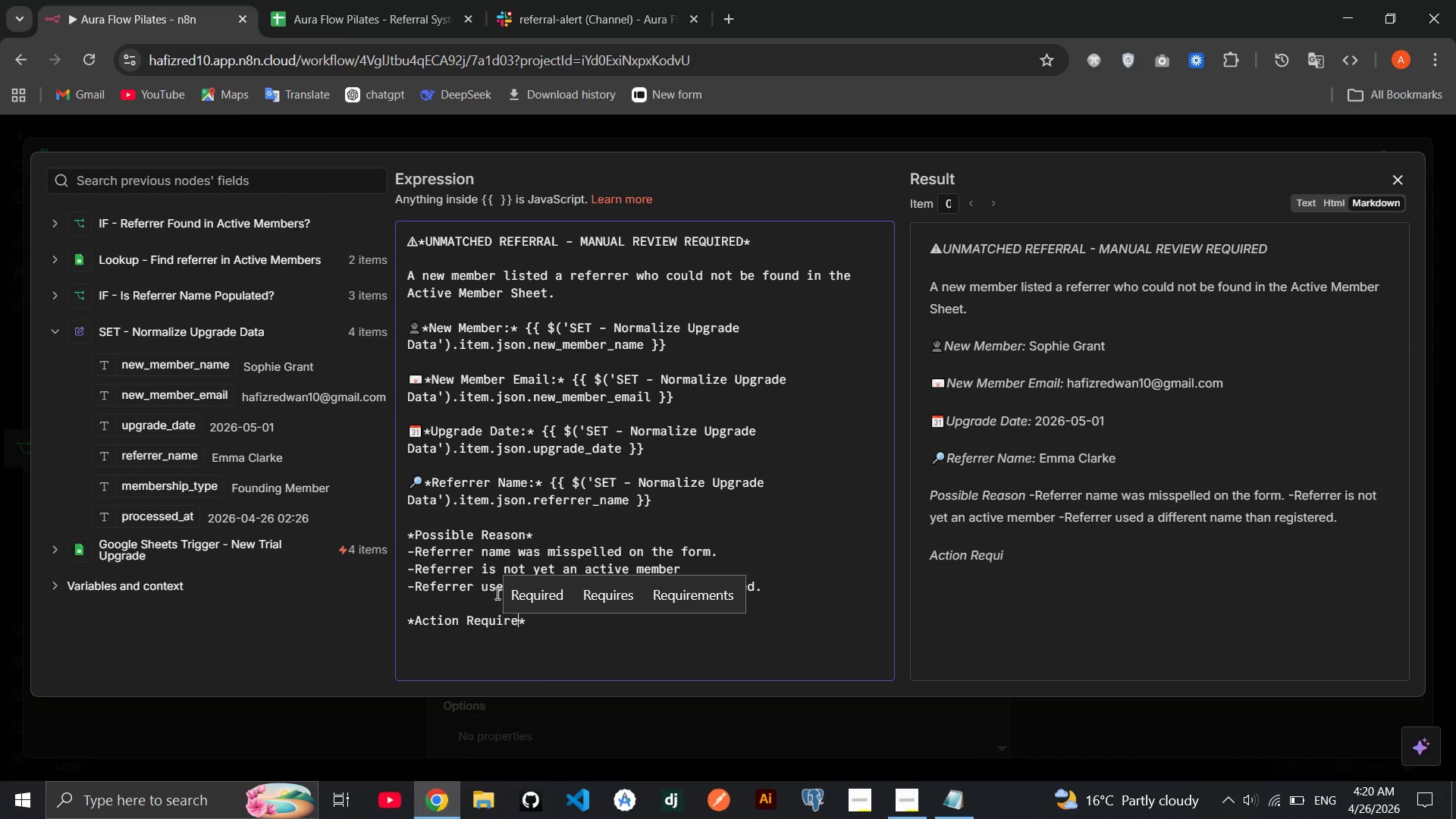 
key(ArrowRight)
 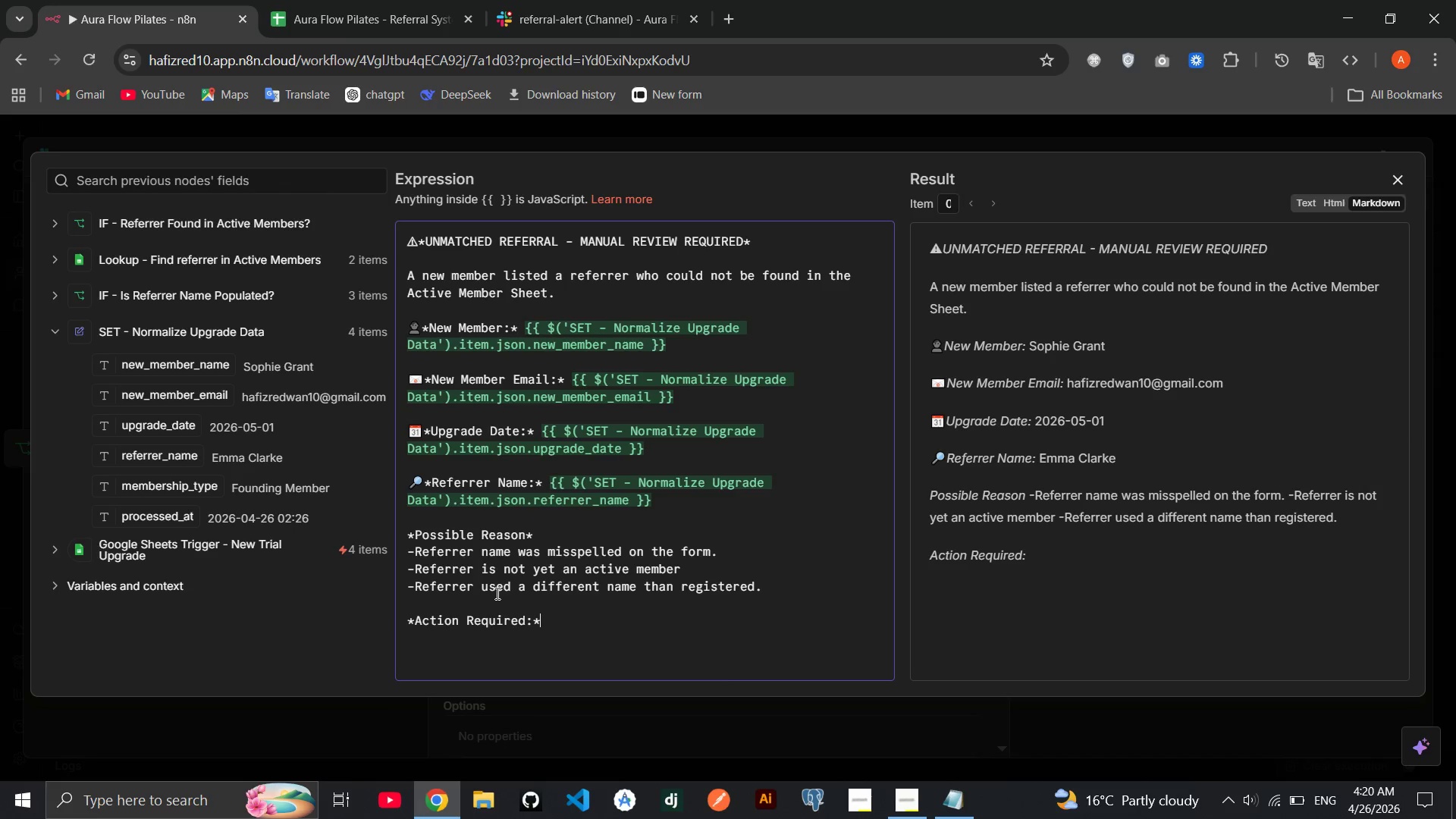 
key(Space)
 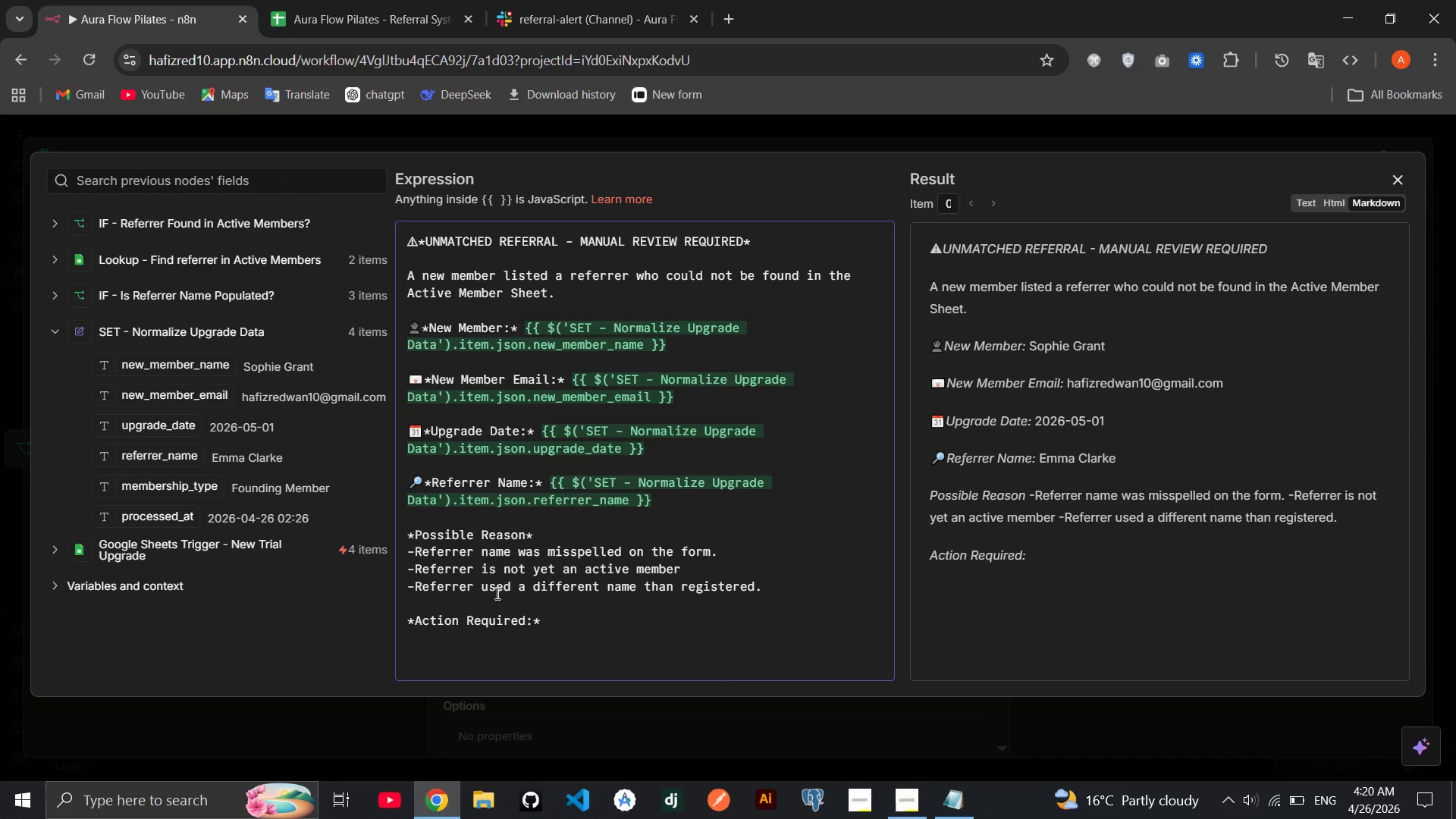 
type(Check the active member)
 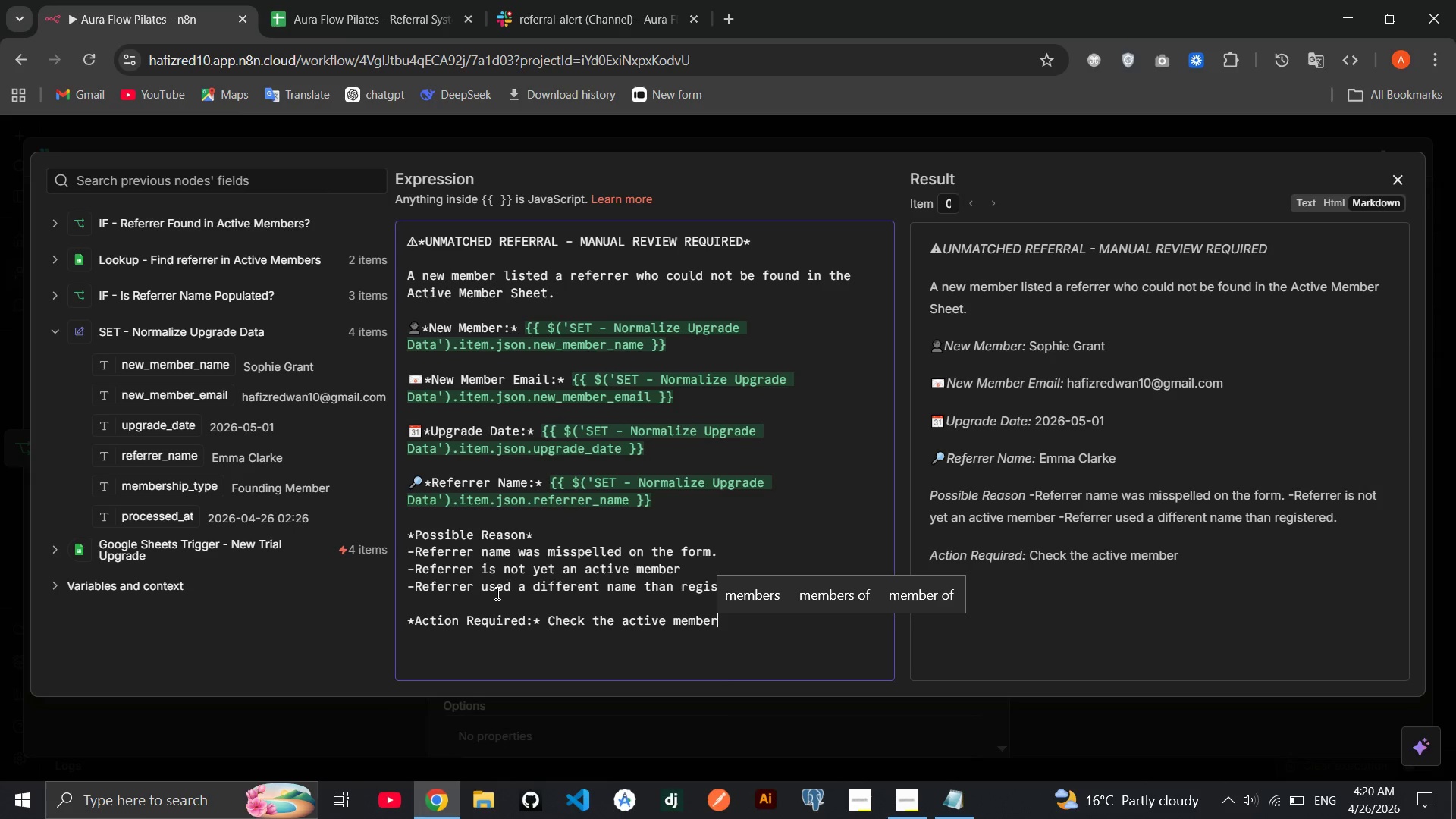 
wait(9.36)
 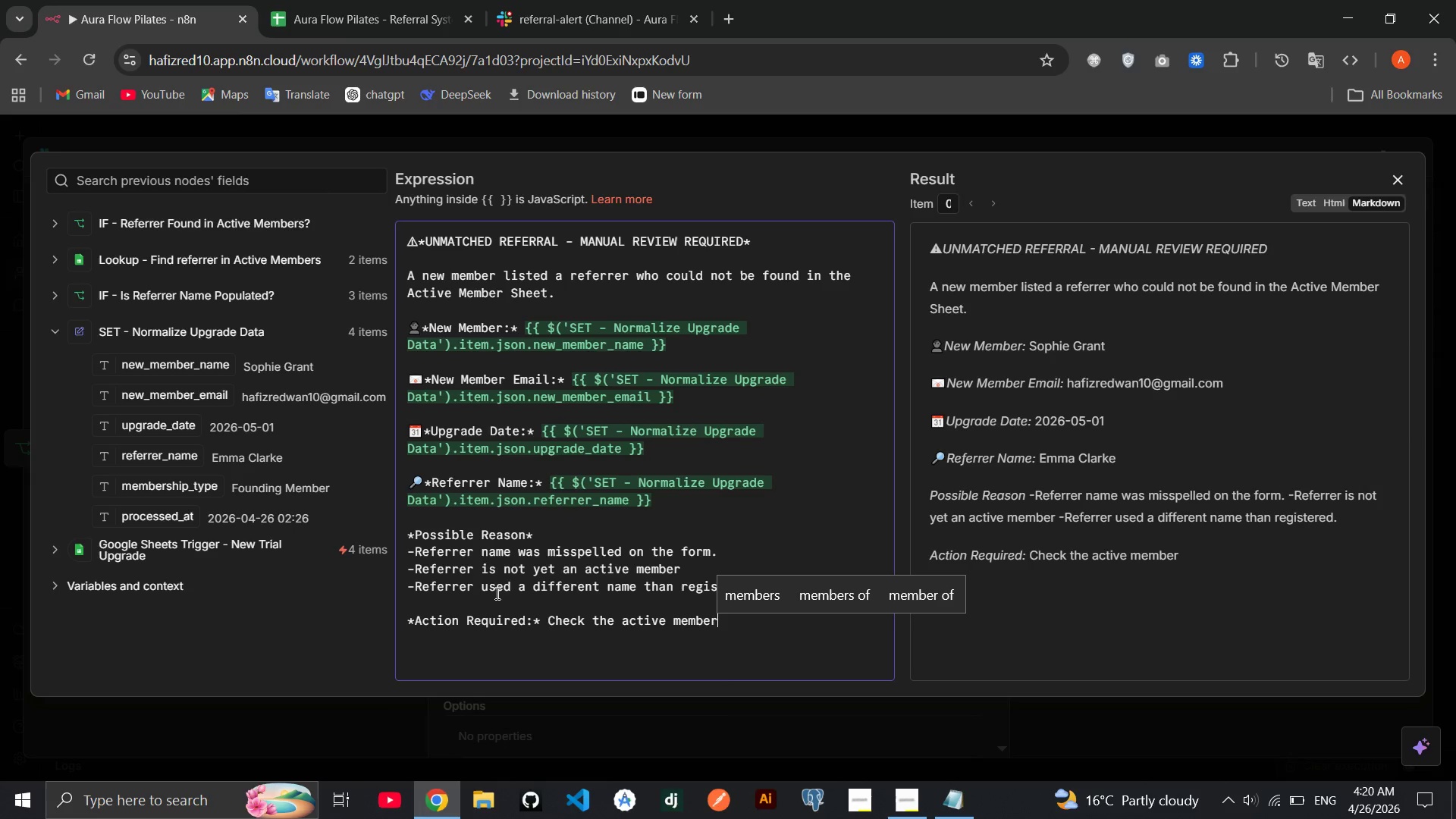 
key(ArrowLeft)
 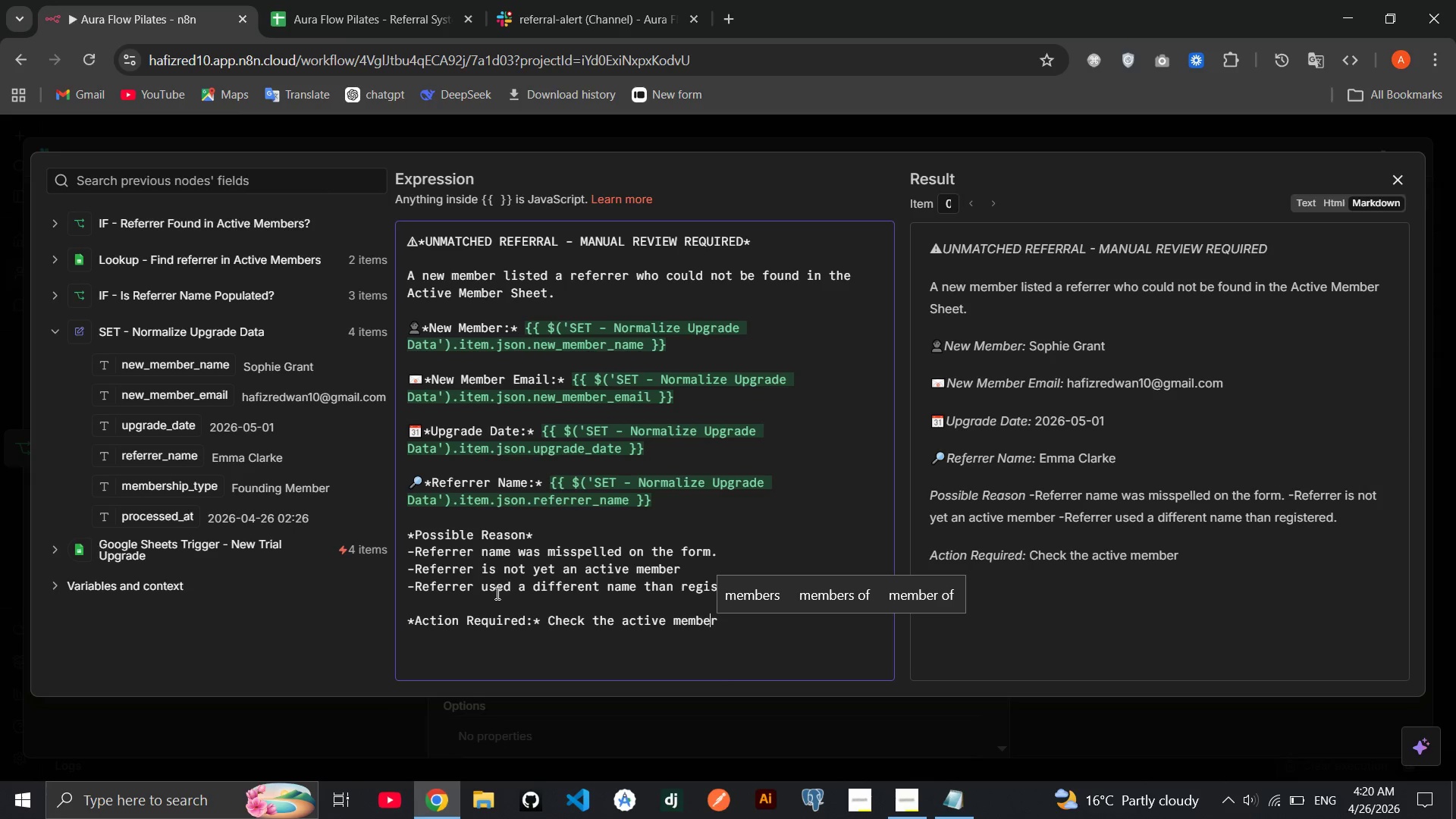 
key(ArrowLeft)
 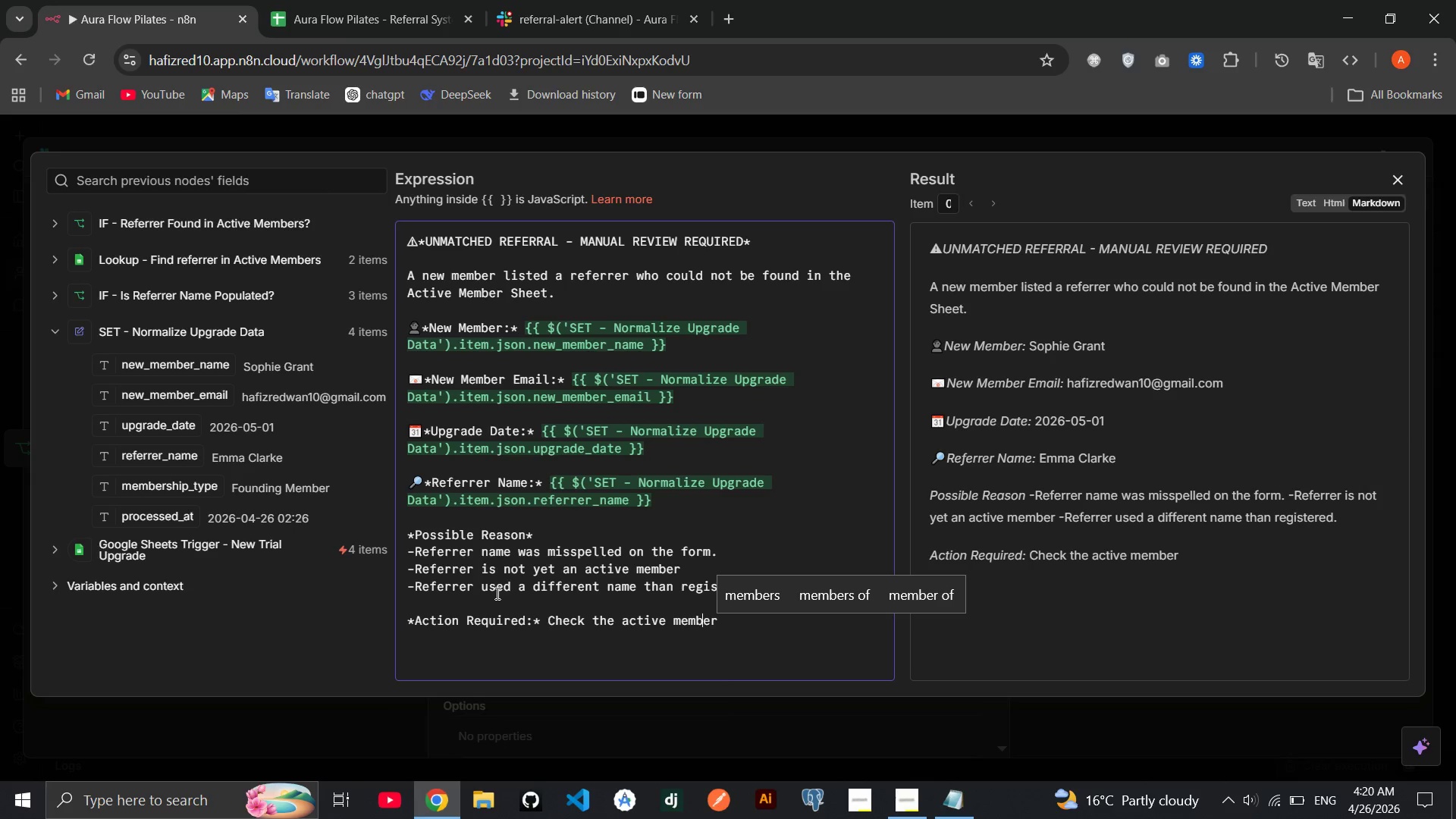 
key(ArrowLeft)
 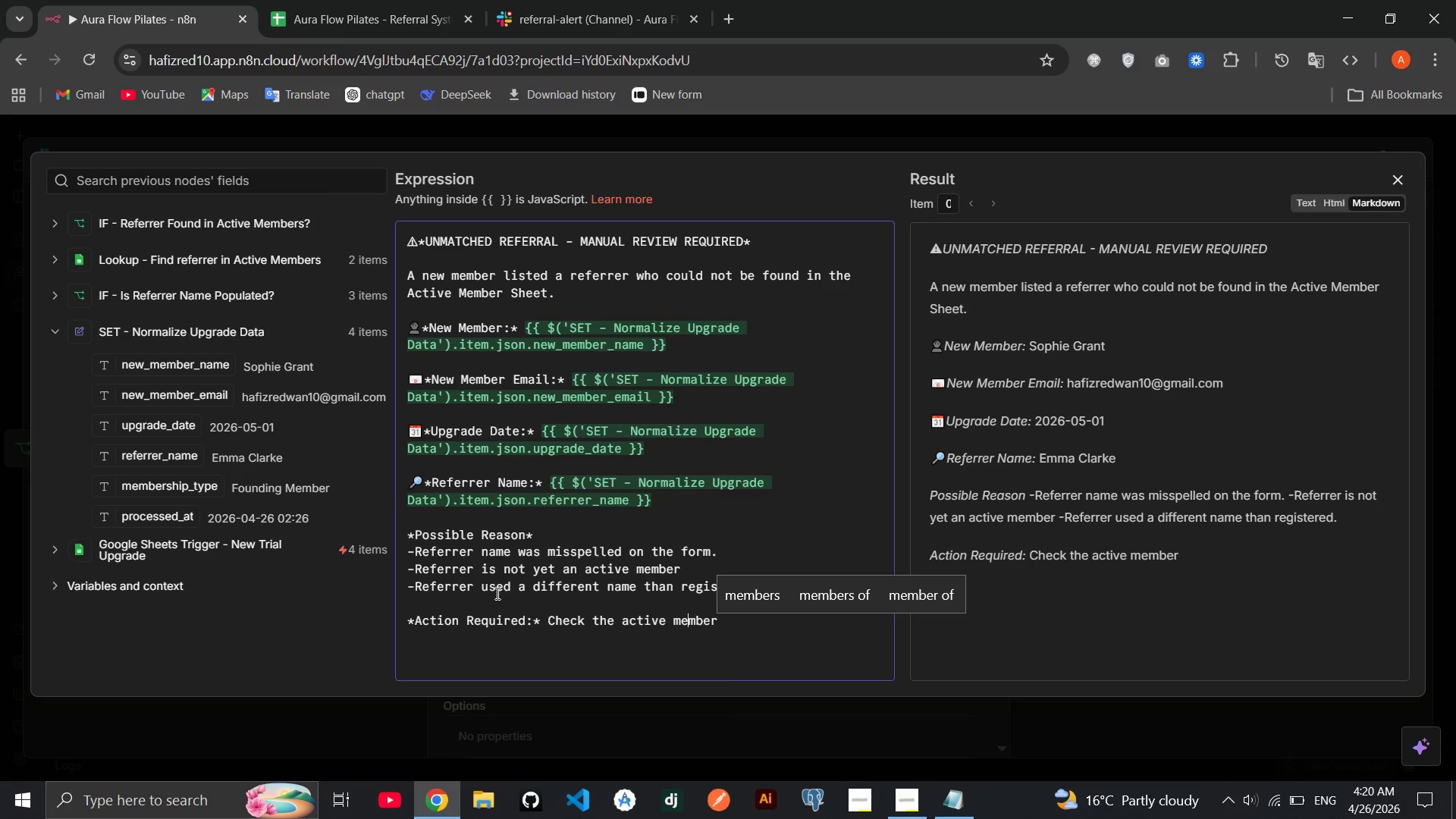 
key(ArrowLeft)
 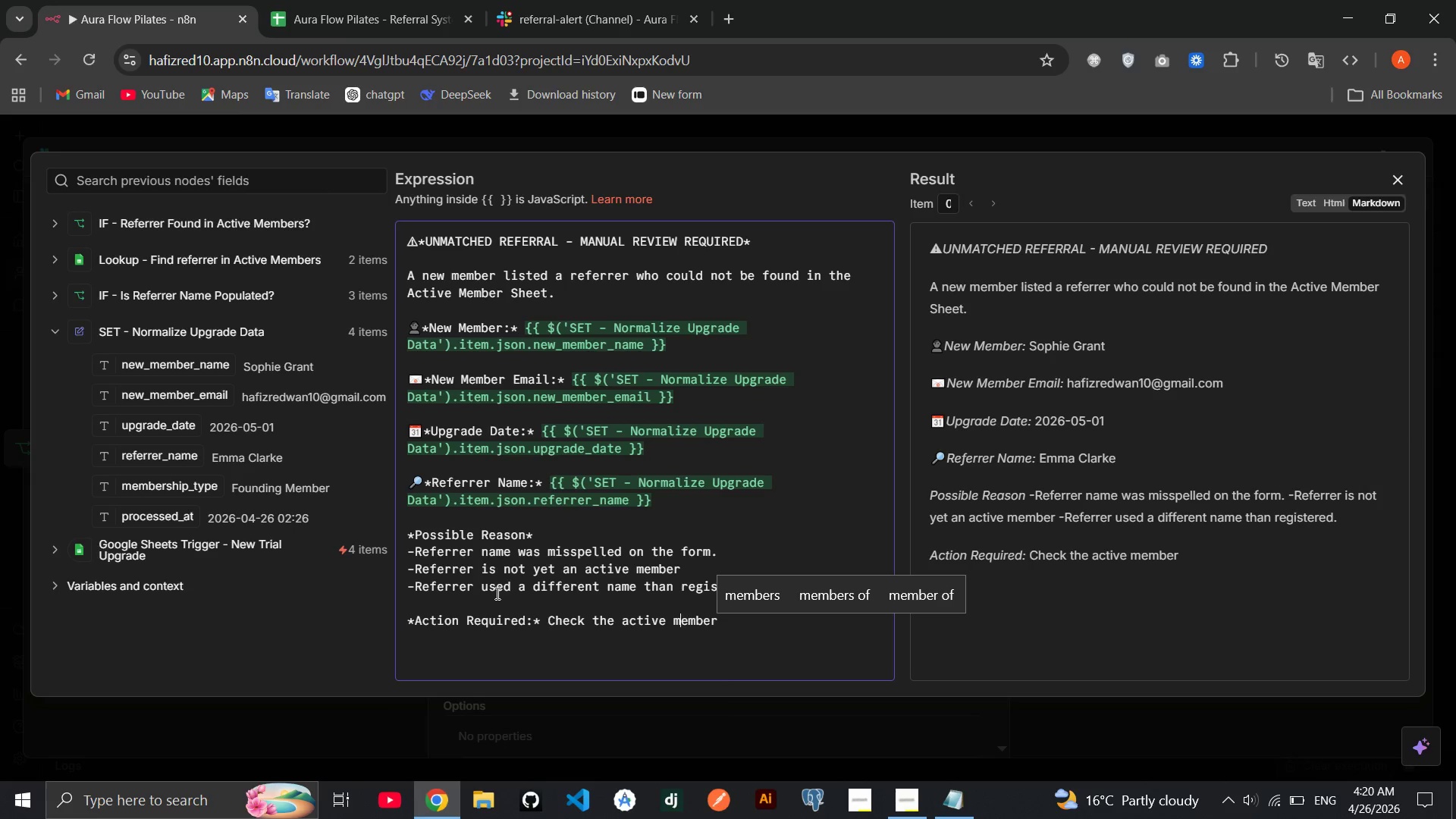 
key(ArrowLeft)
 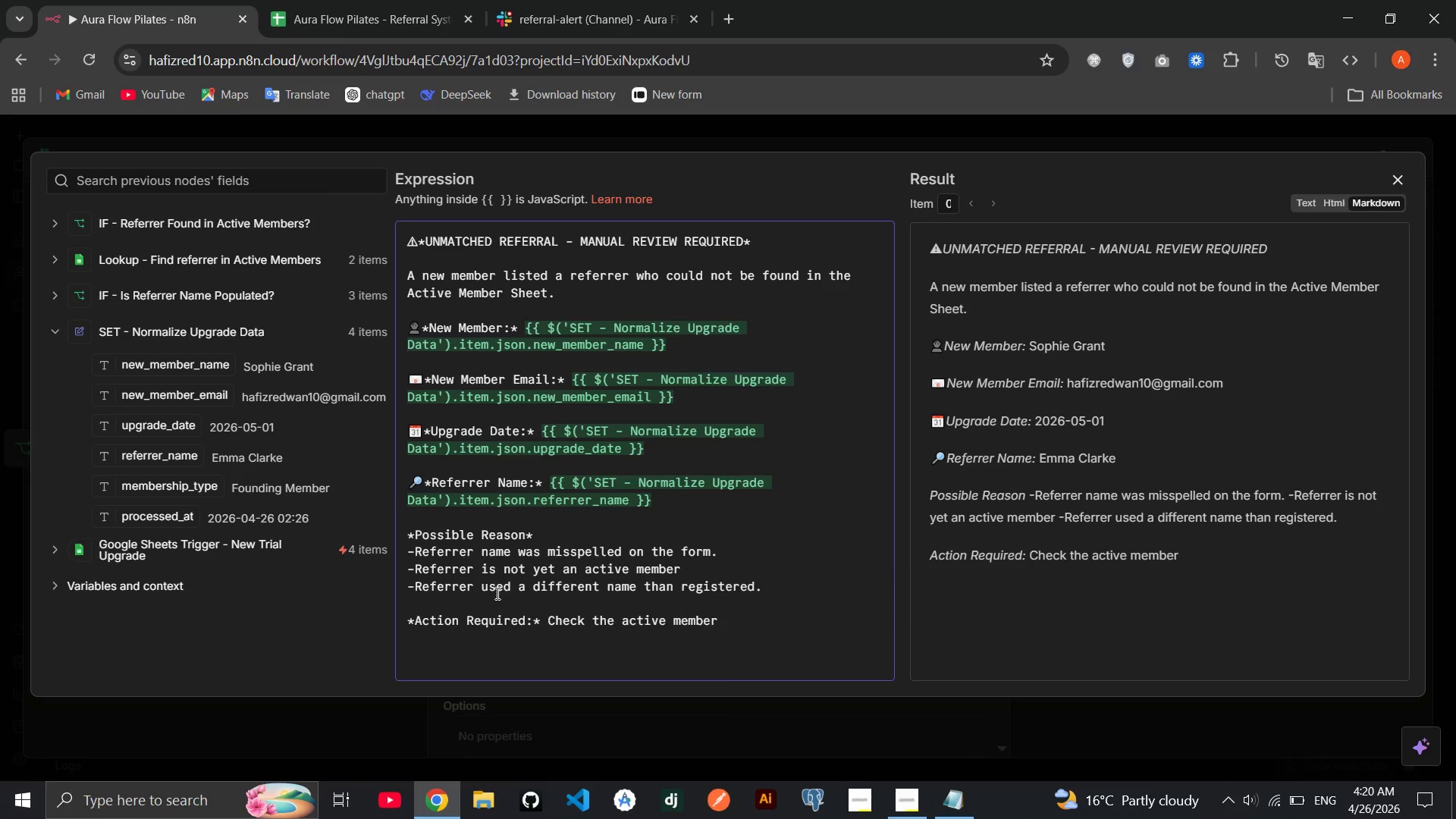 
key(Backspace)
 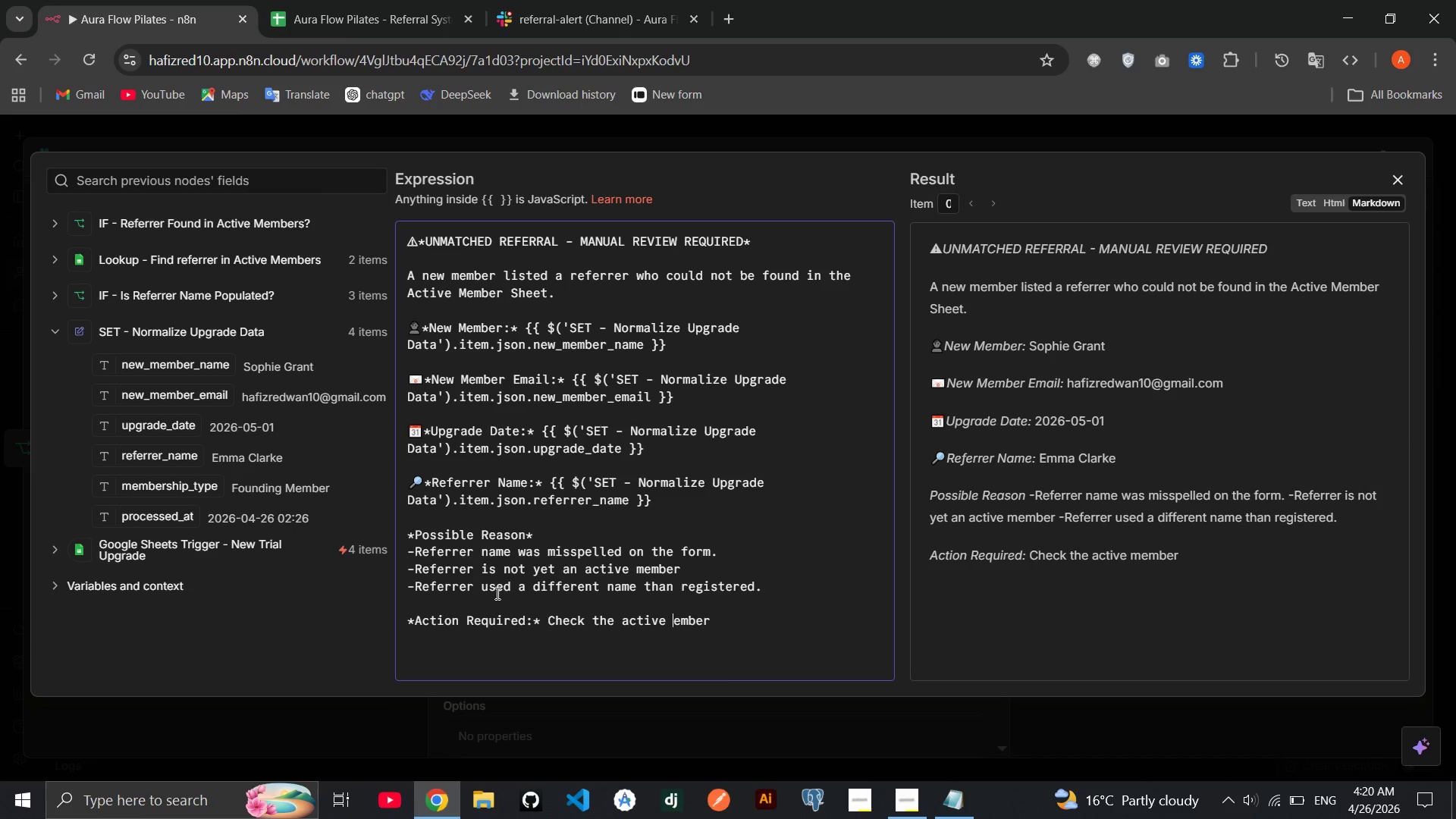 
key(CapsLock)
 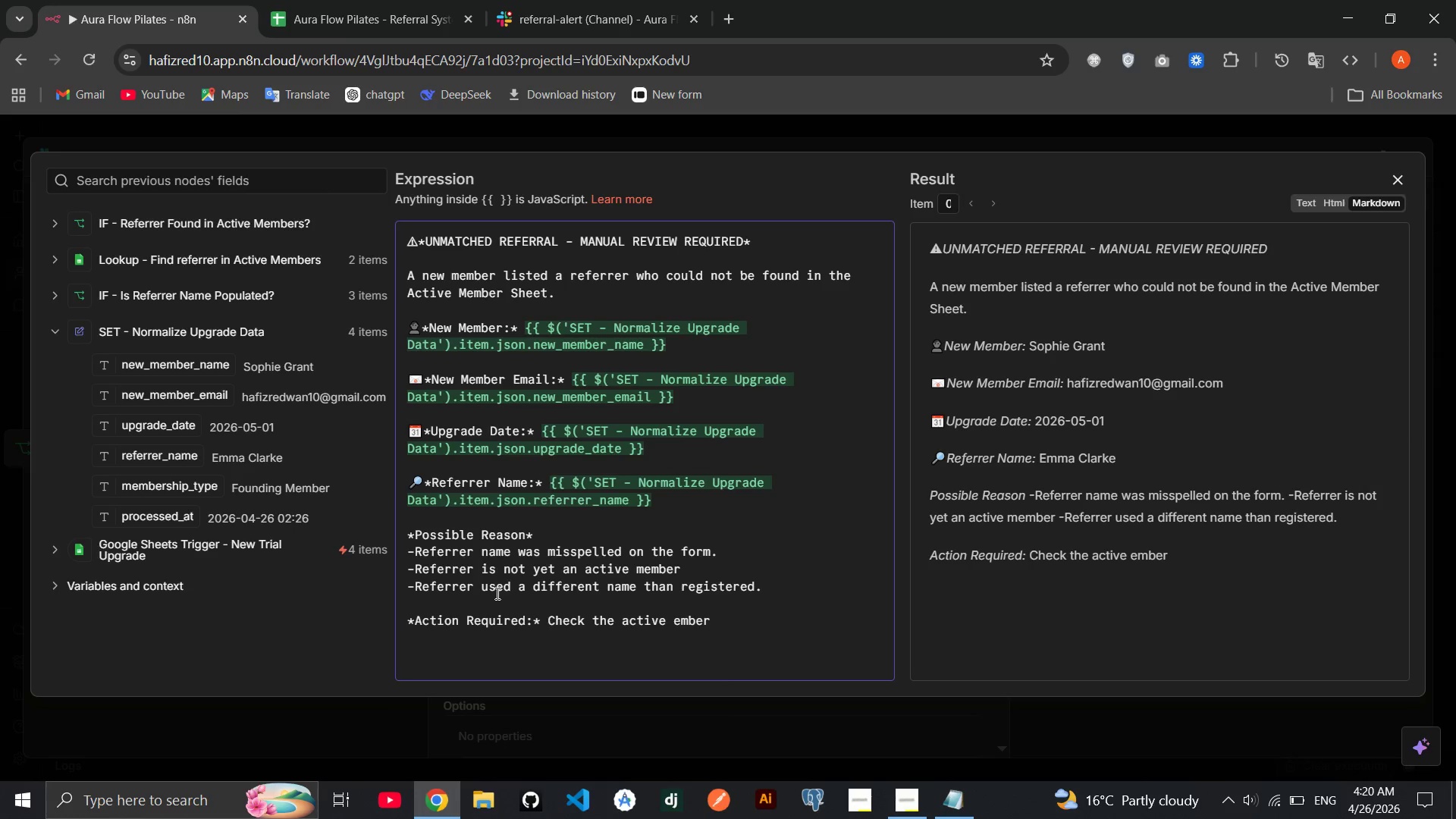 
key(M)
 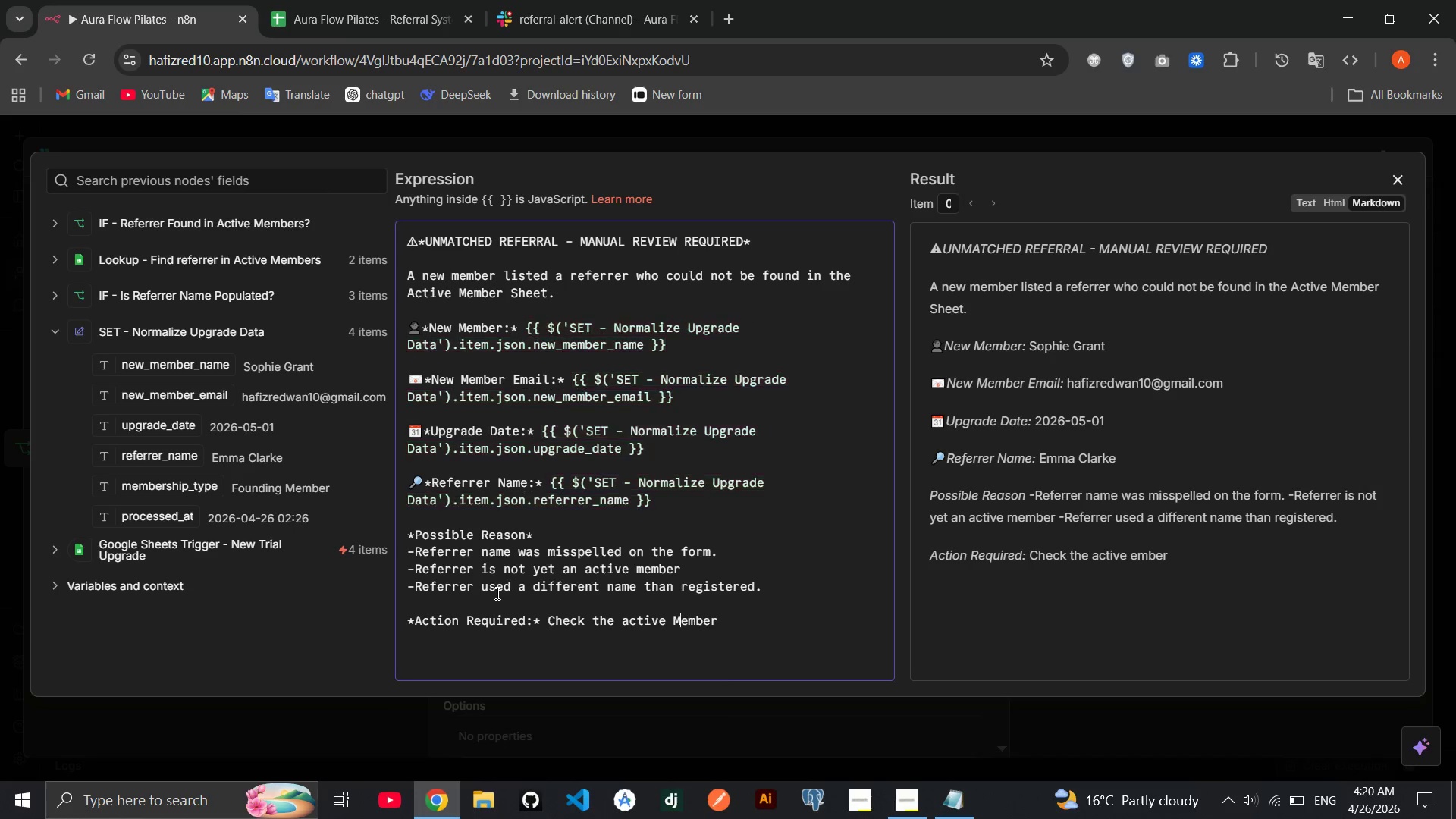 
key(CapsLock)
 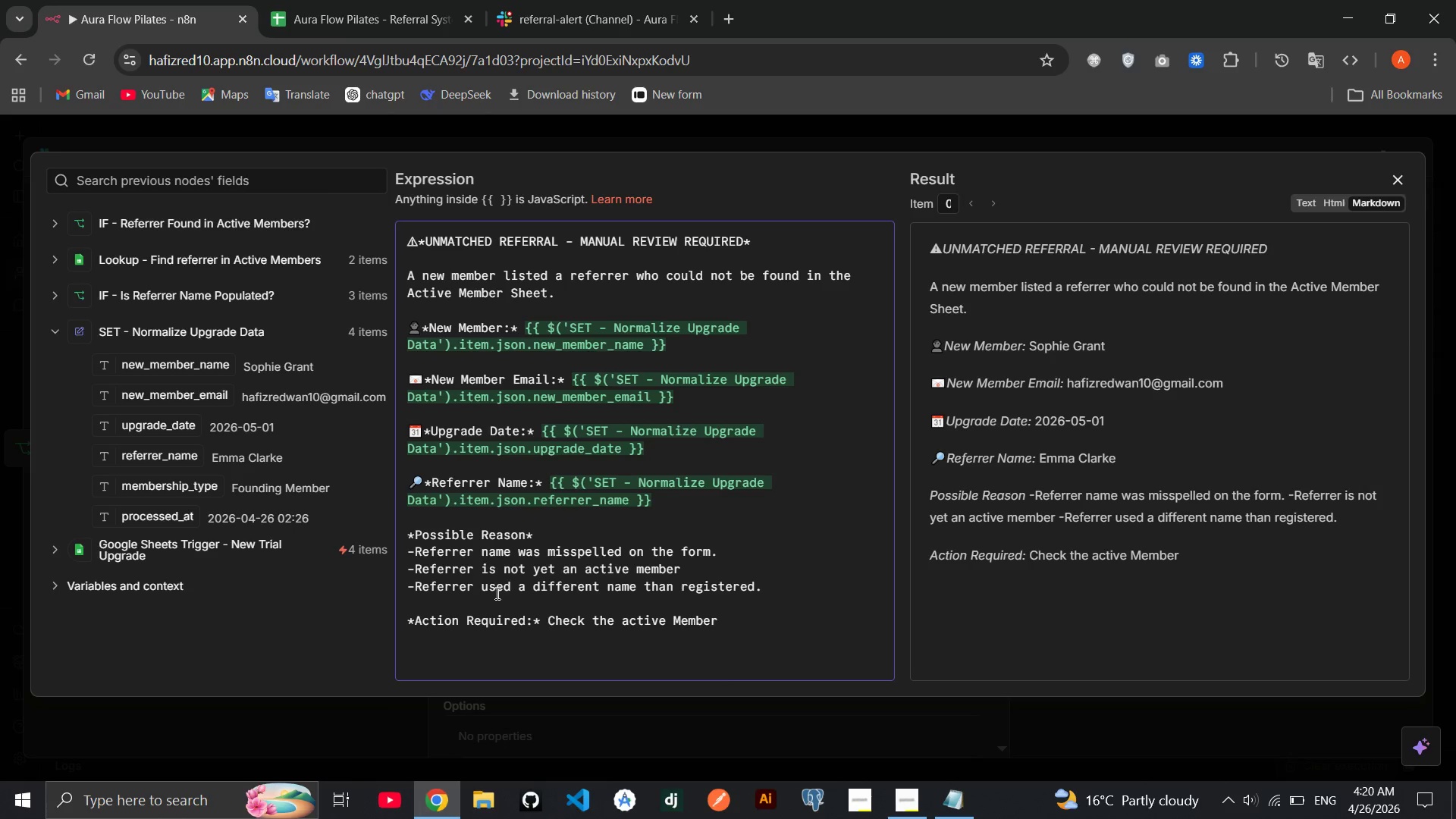 
key(ArrowLeft)
 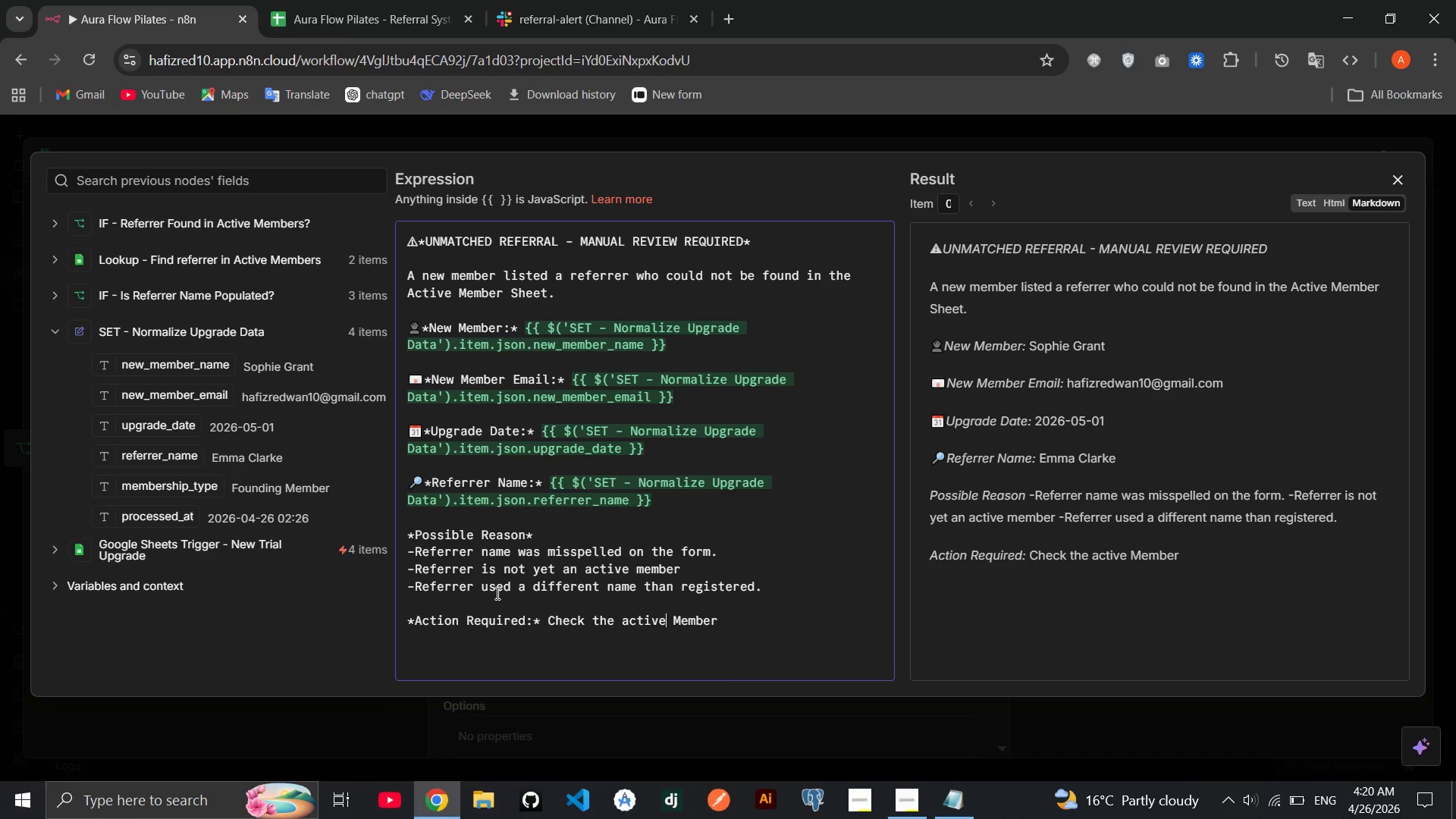 
key(ArrowLeft)
 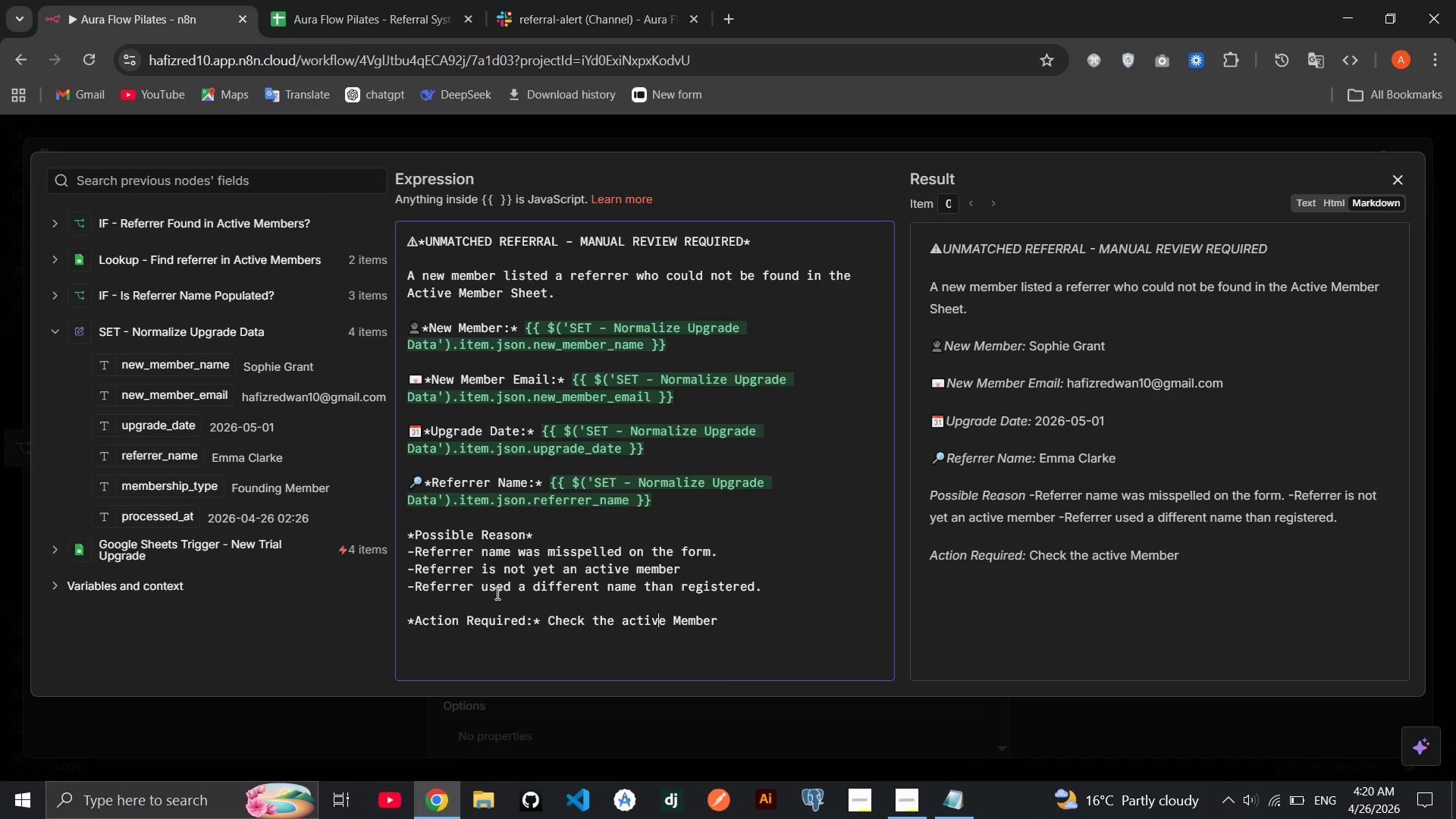 
key(ArrowLeft)
 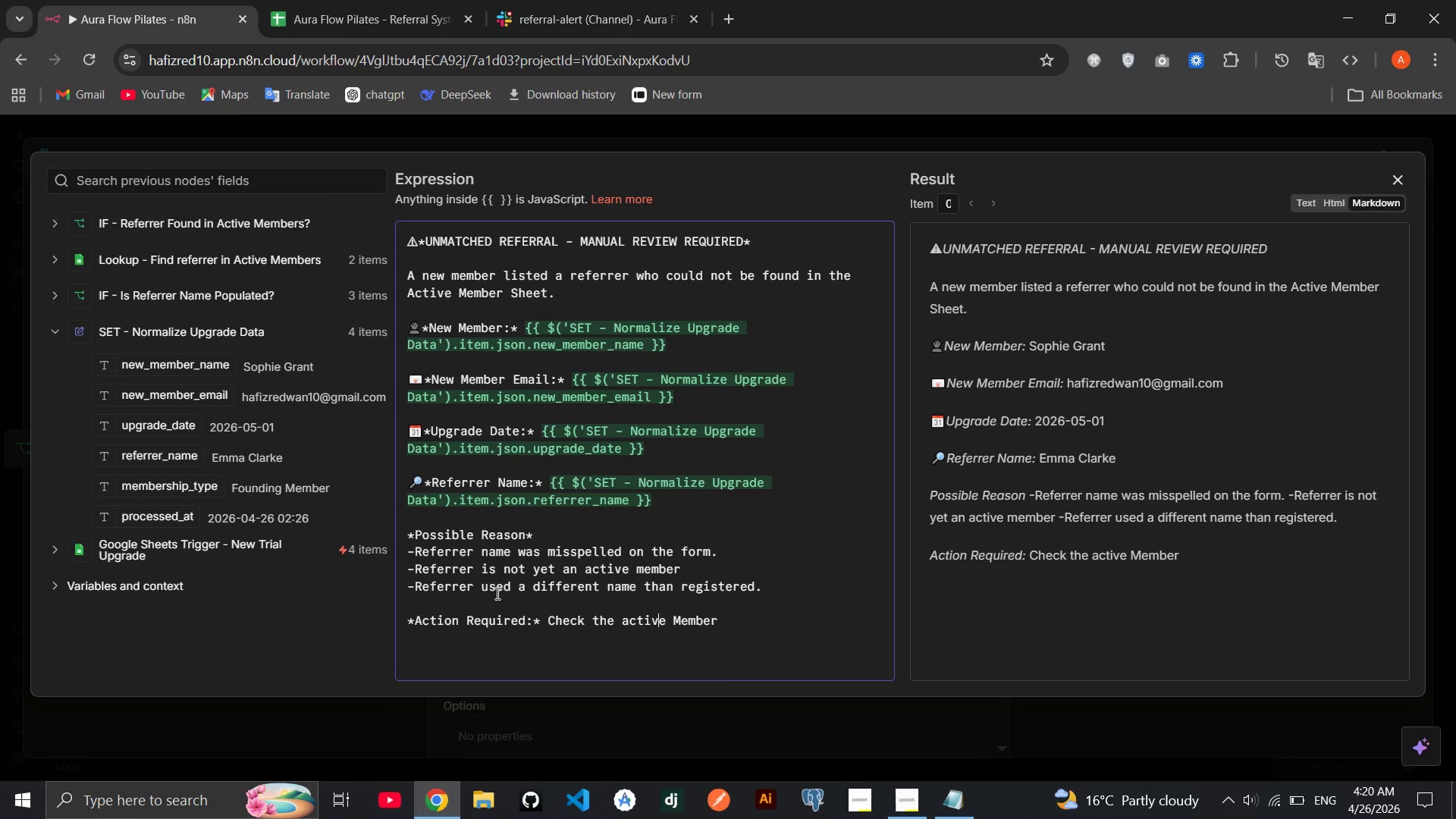 
key(ArrowLeft)
 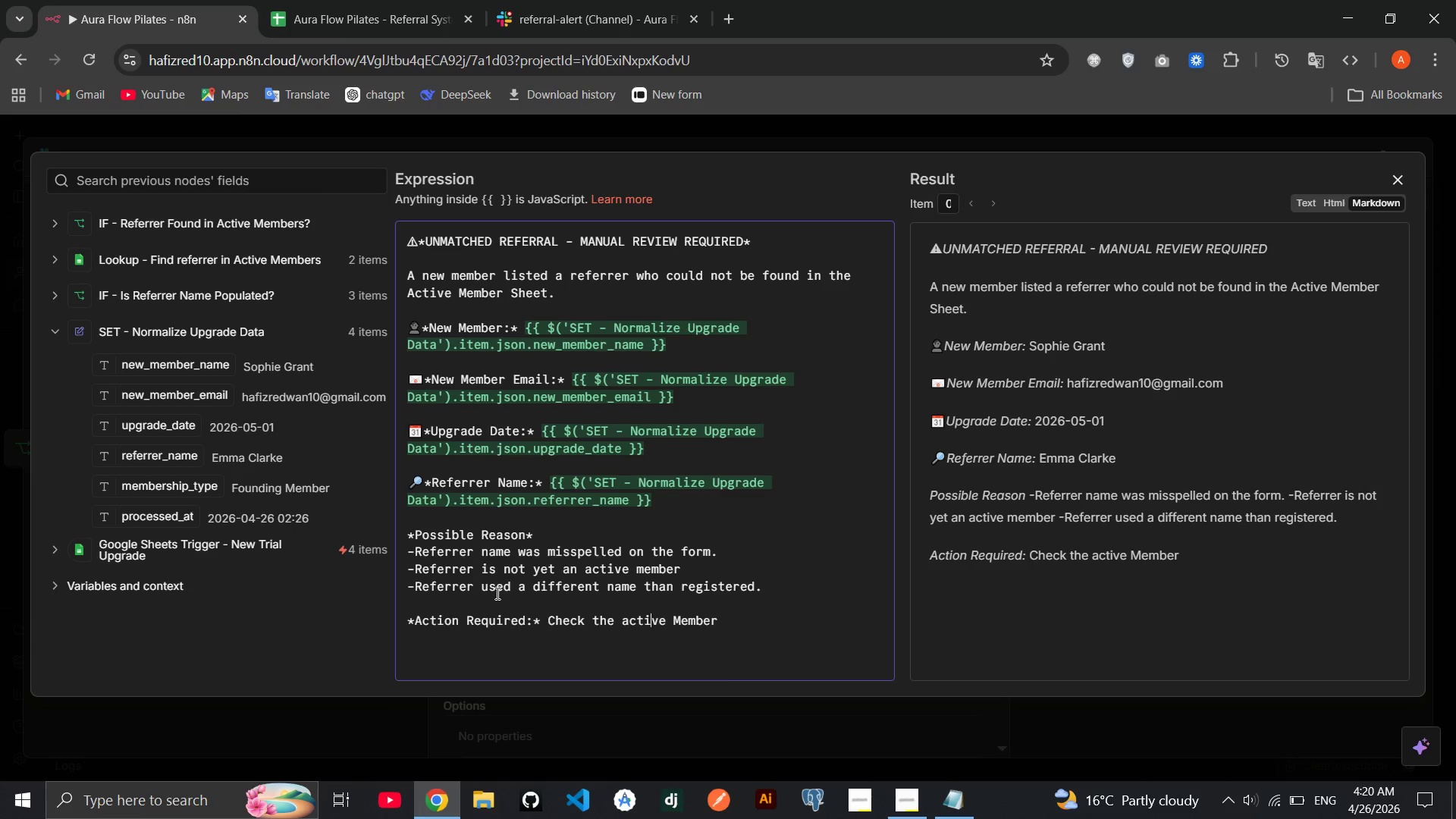 
key(ArrowLeft)
 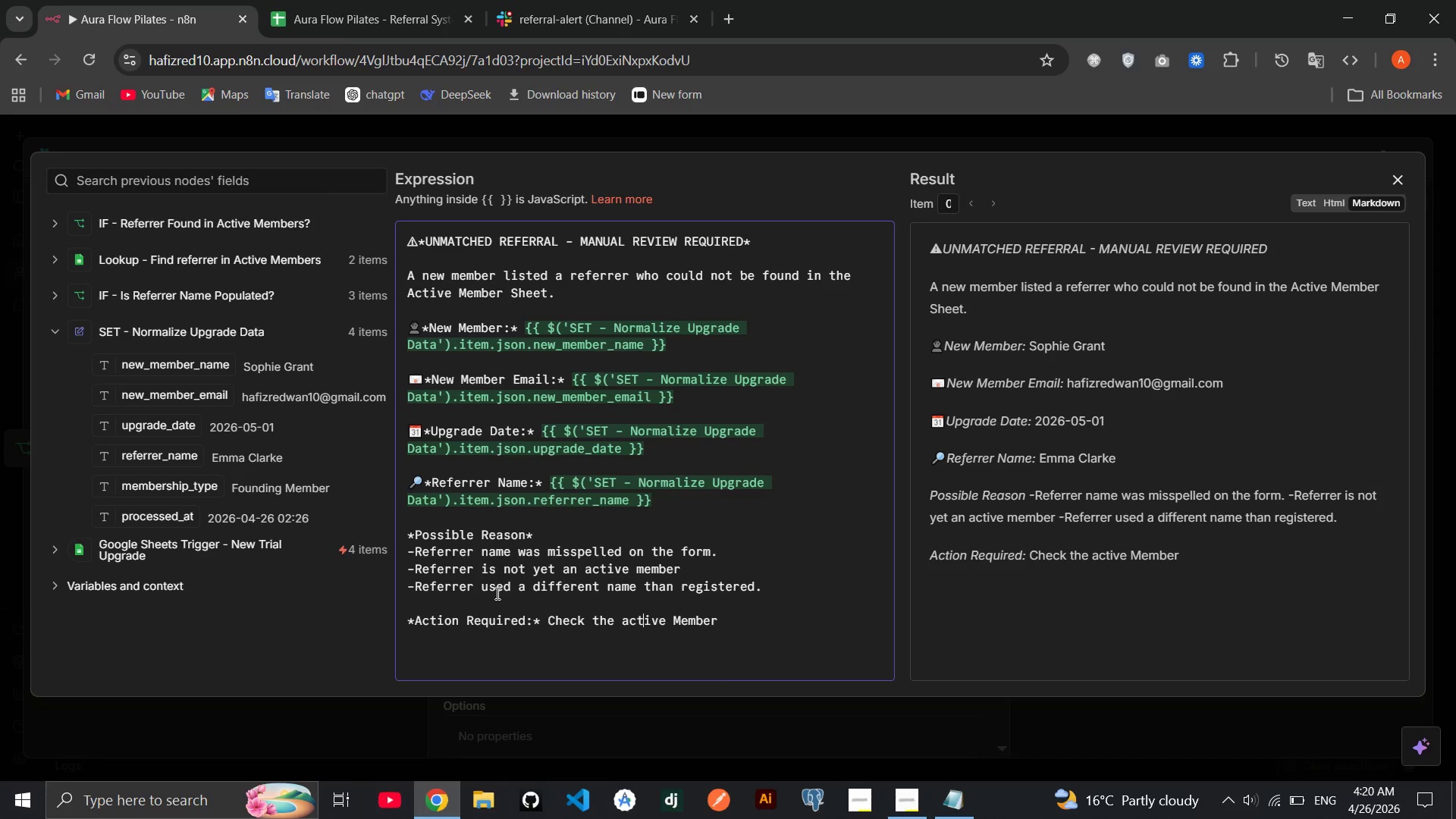 
key(ArrowLeft)
 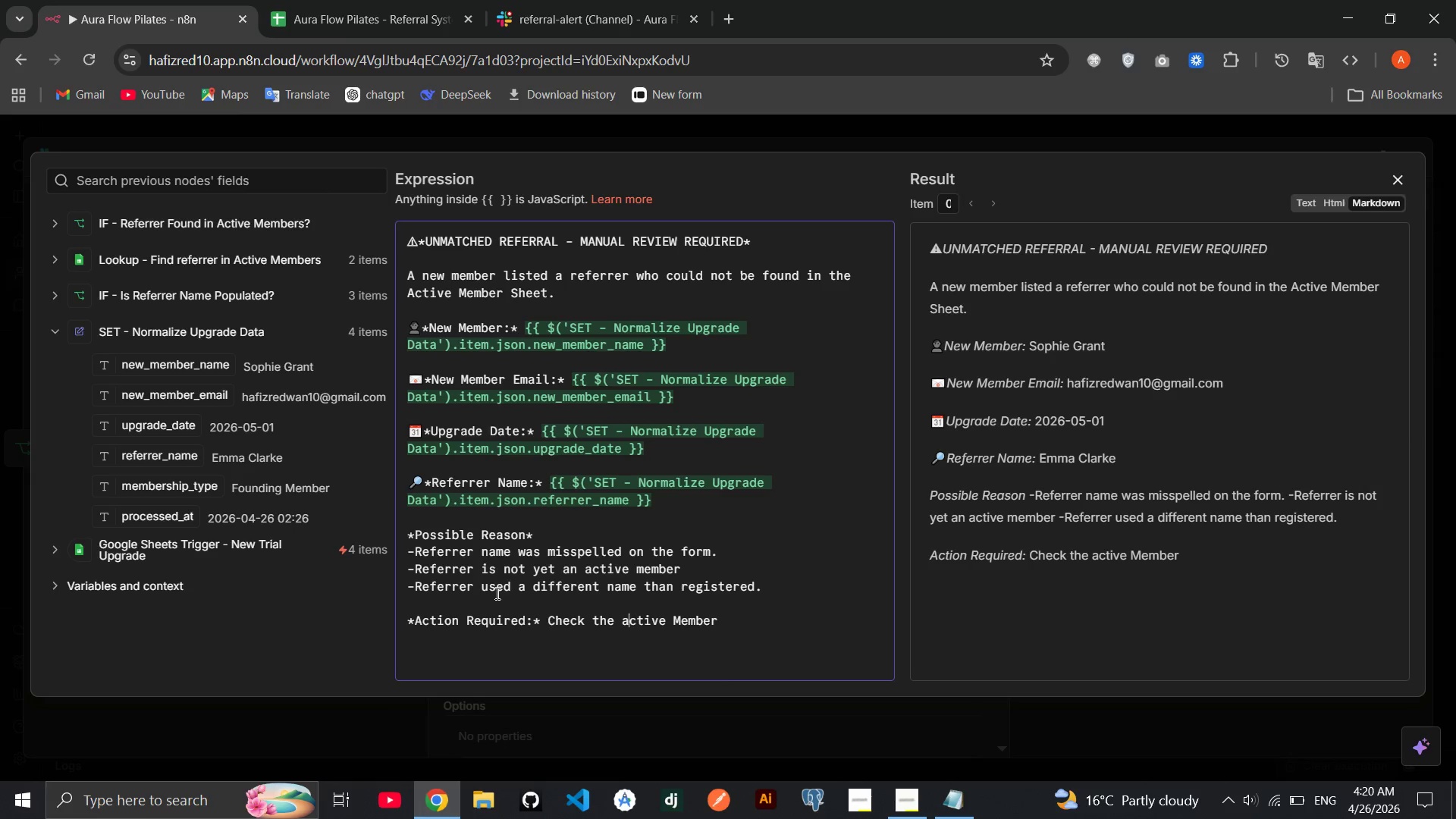 
key(ArrowLeft)
 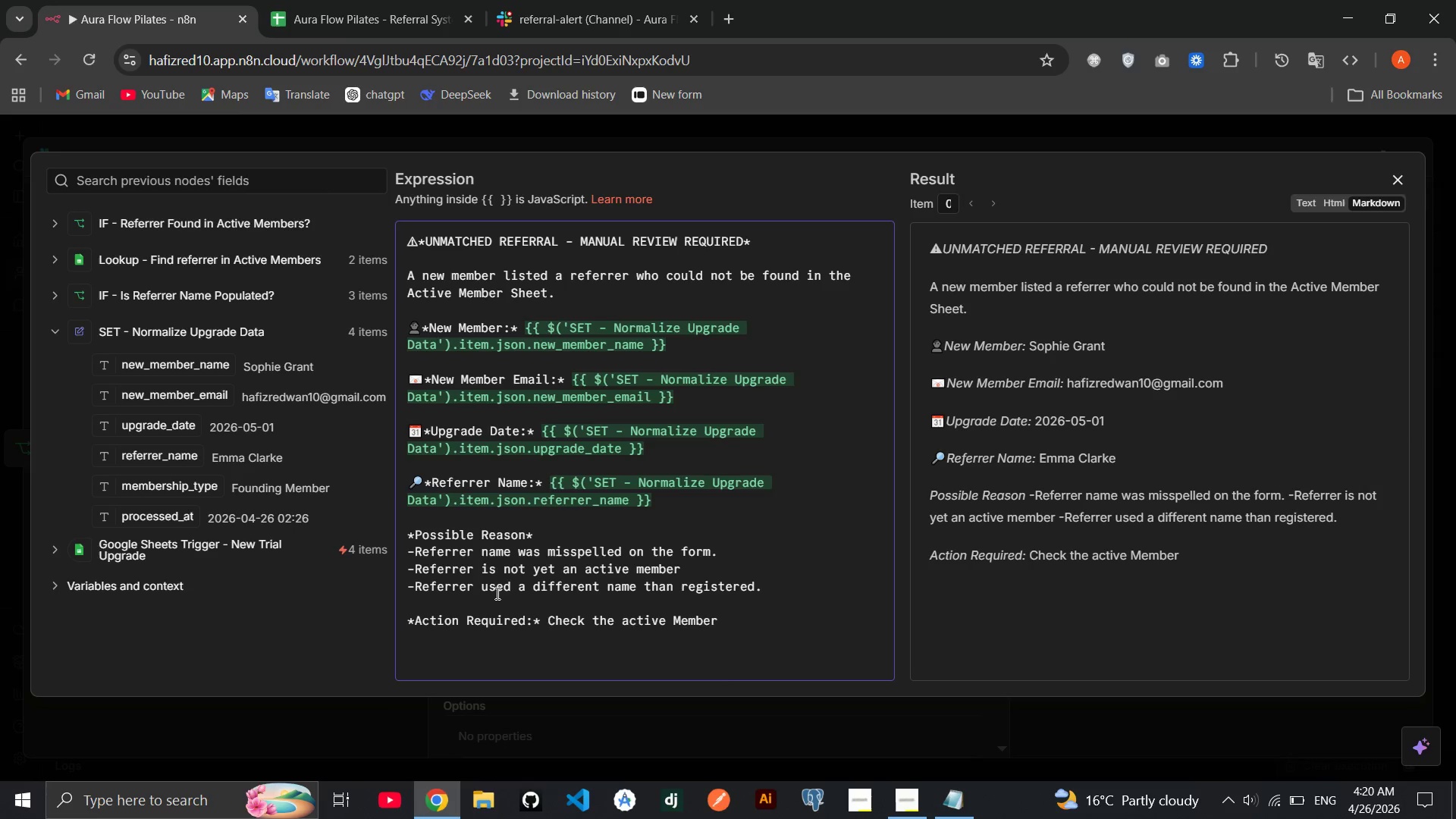 
key(Backspace)
type(A[End] Sheet)
 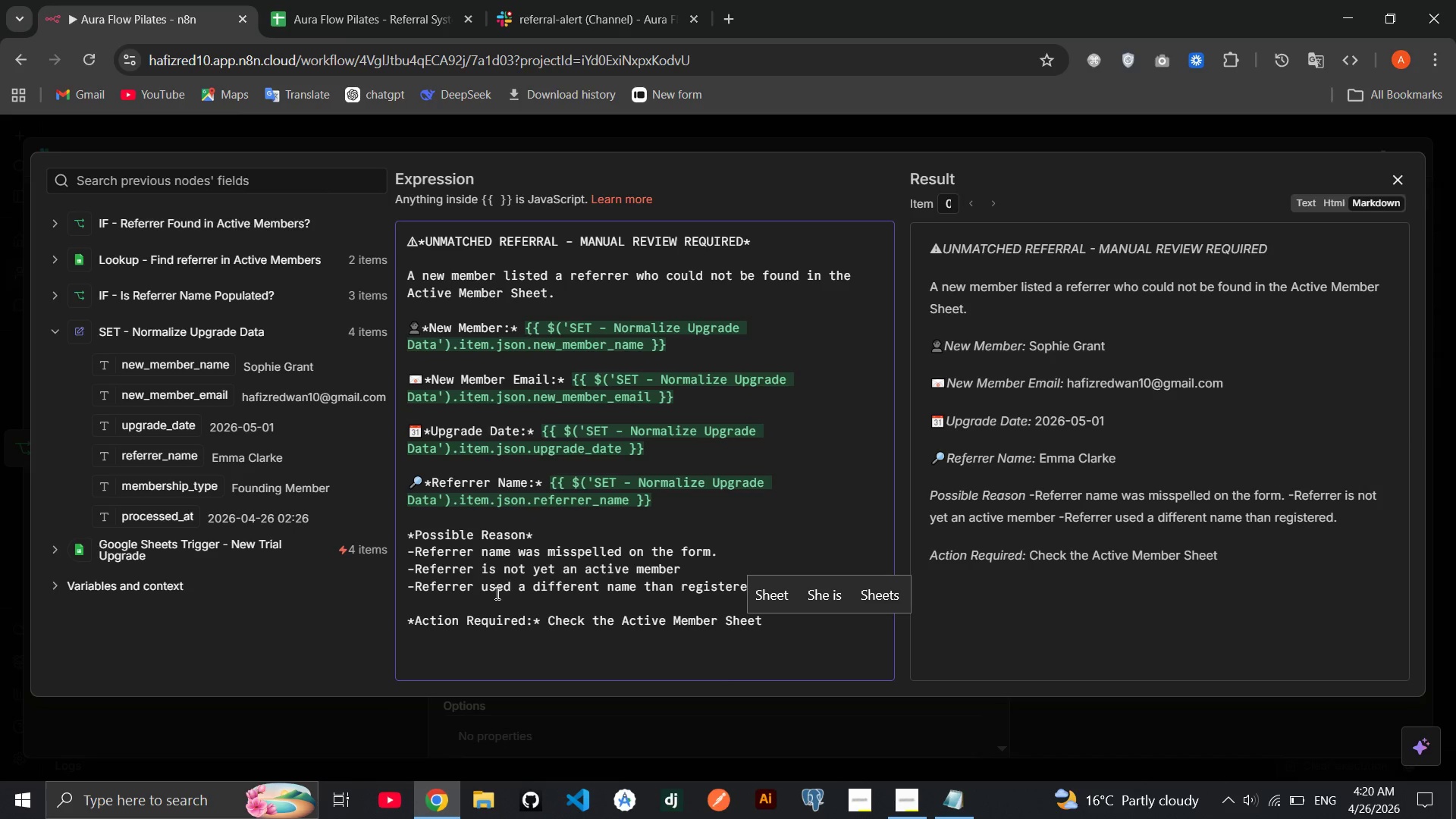 
wait(5.31)
 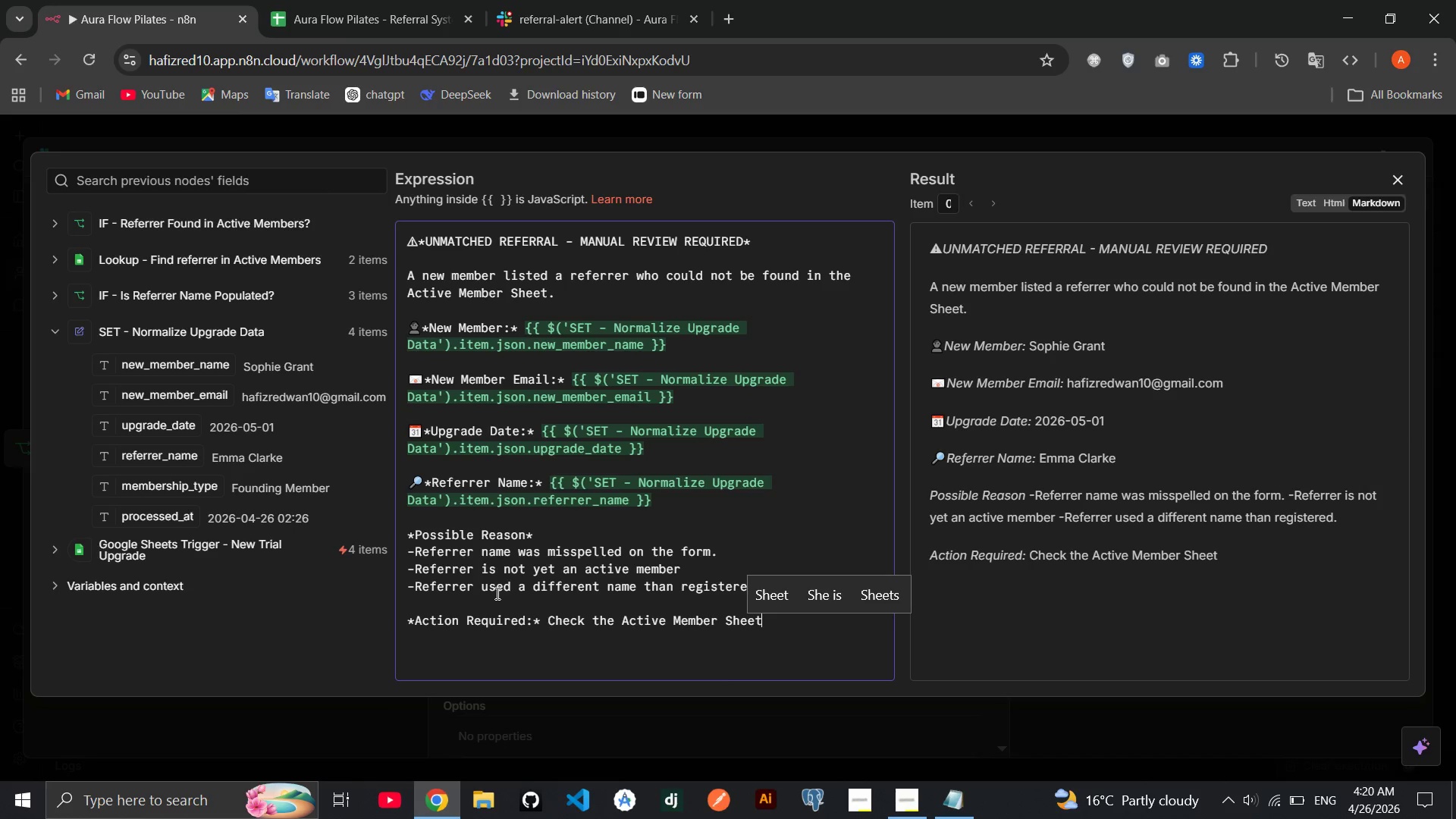 
type( and manually apply)
 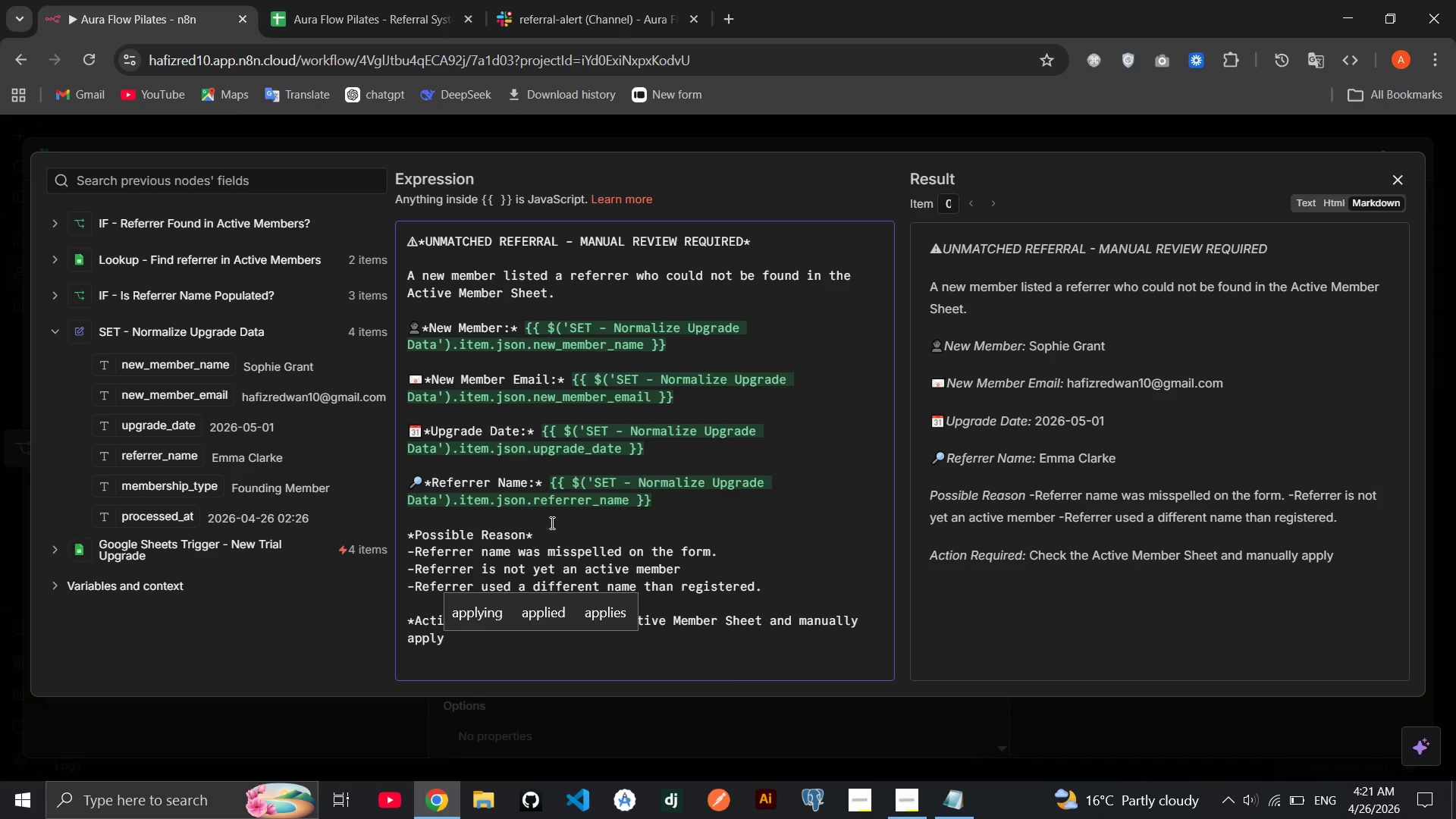 
wait(7.02)
 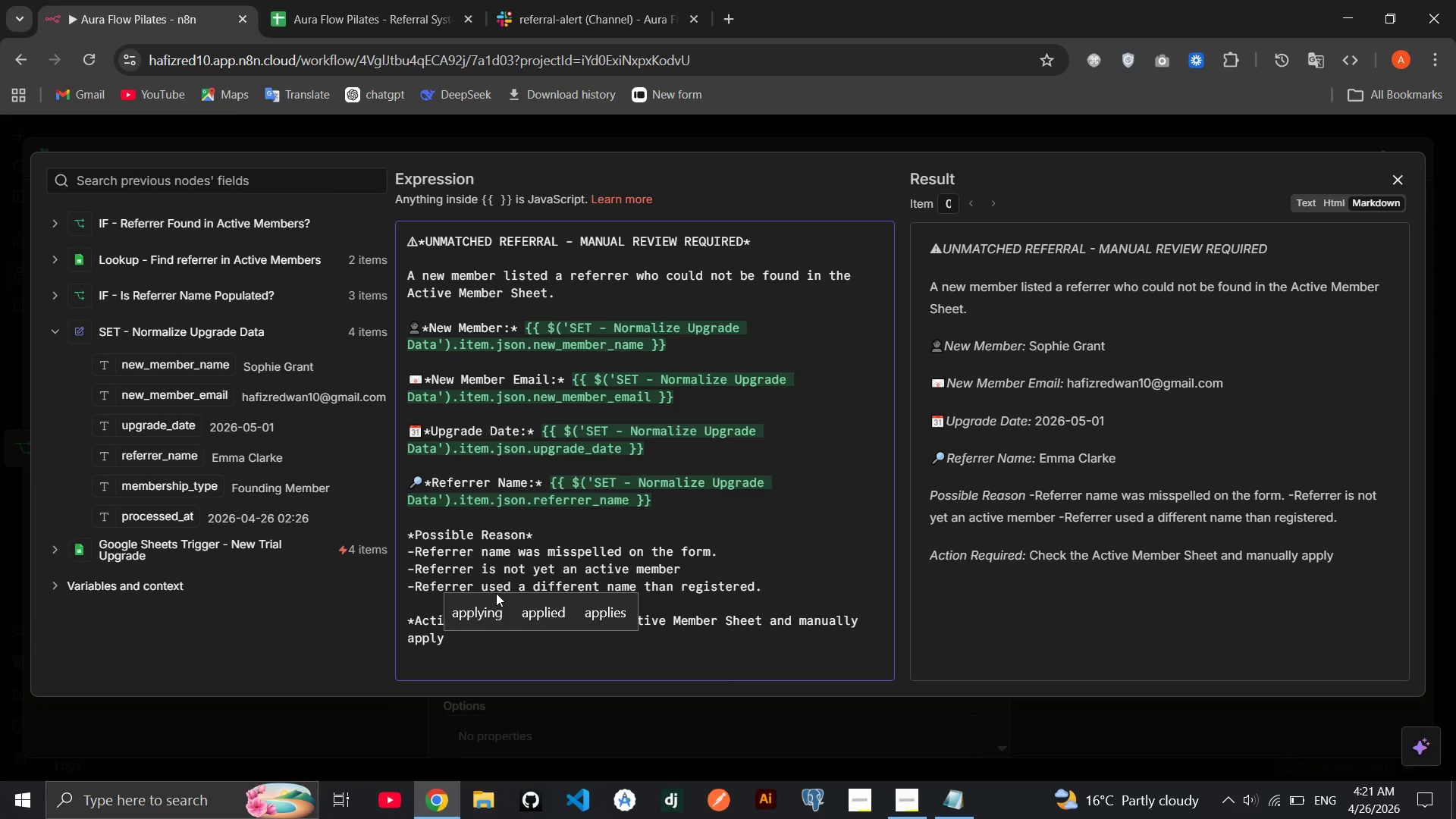 
left_click_drag(start_coordinate=[561, 635], to_coordinate=[529, 598])
 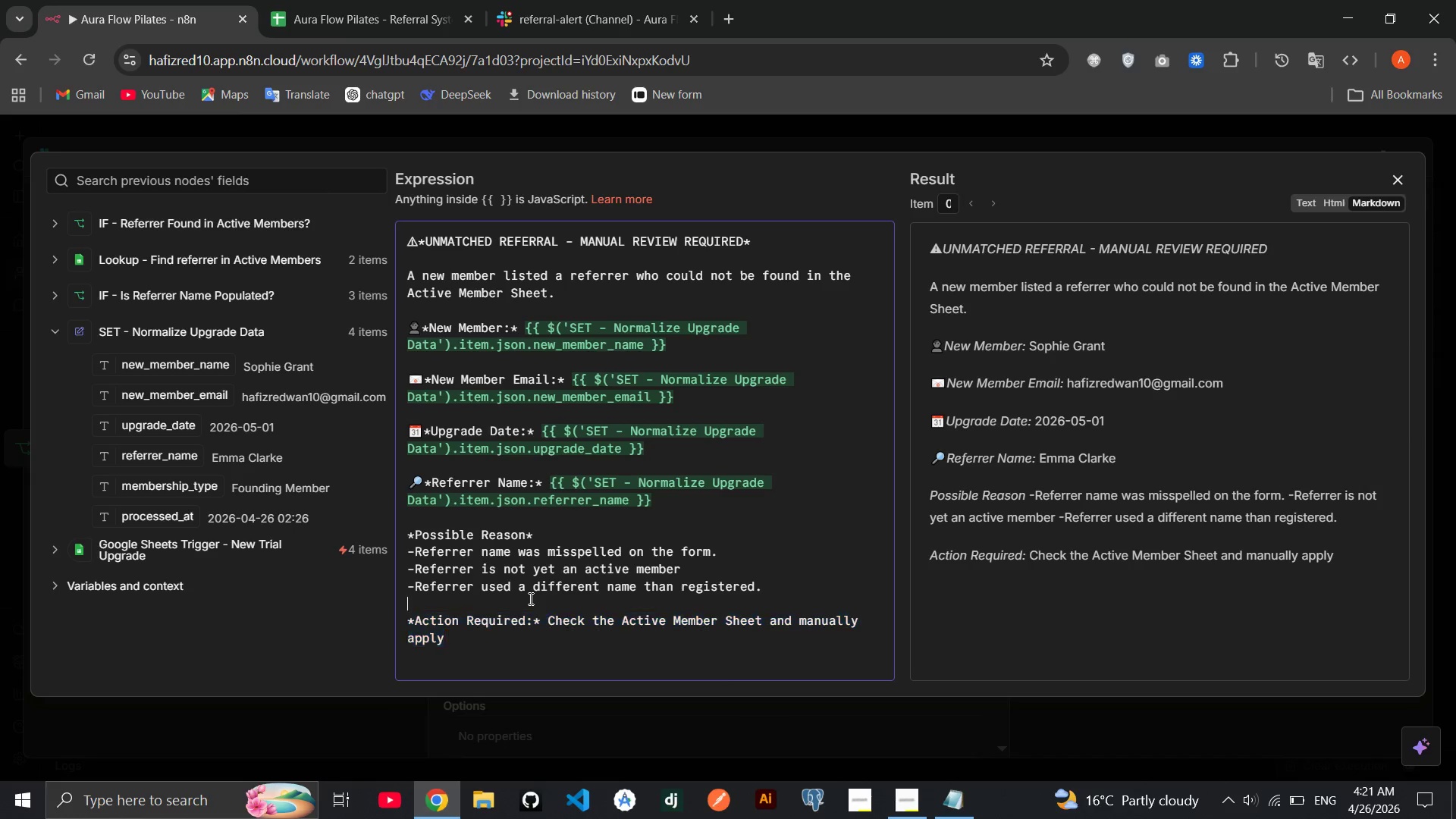 
left_click([529, 598])
 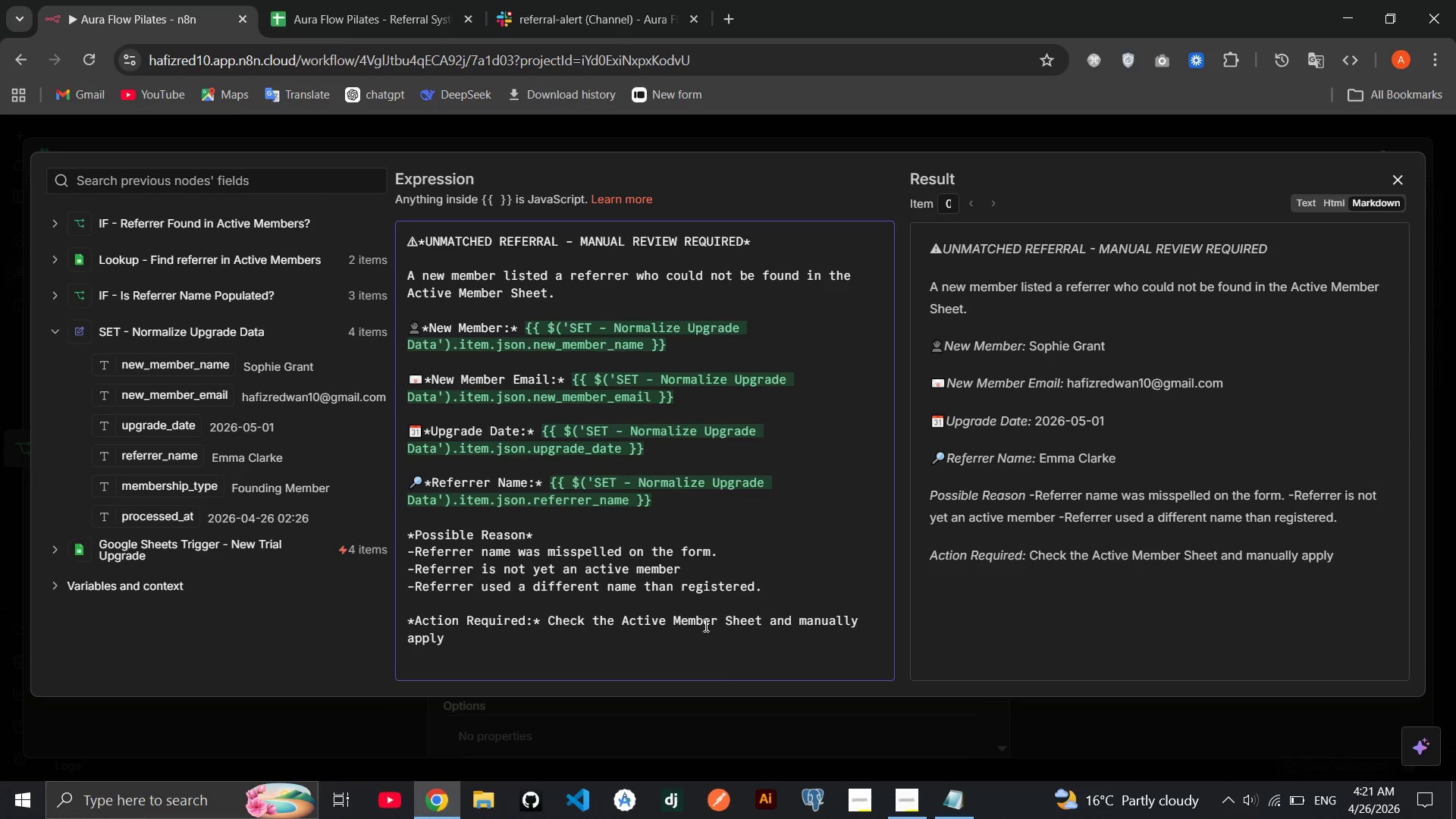 
left_click([614, 629])
 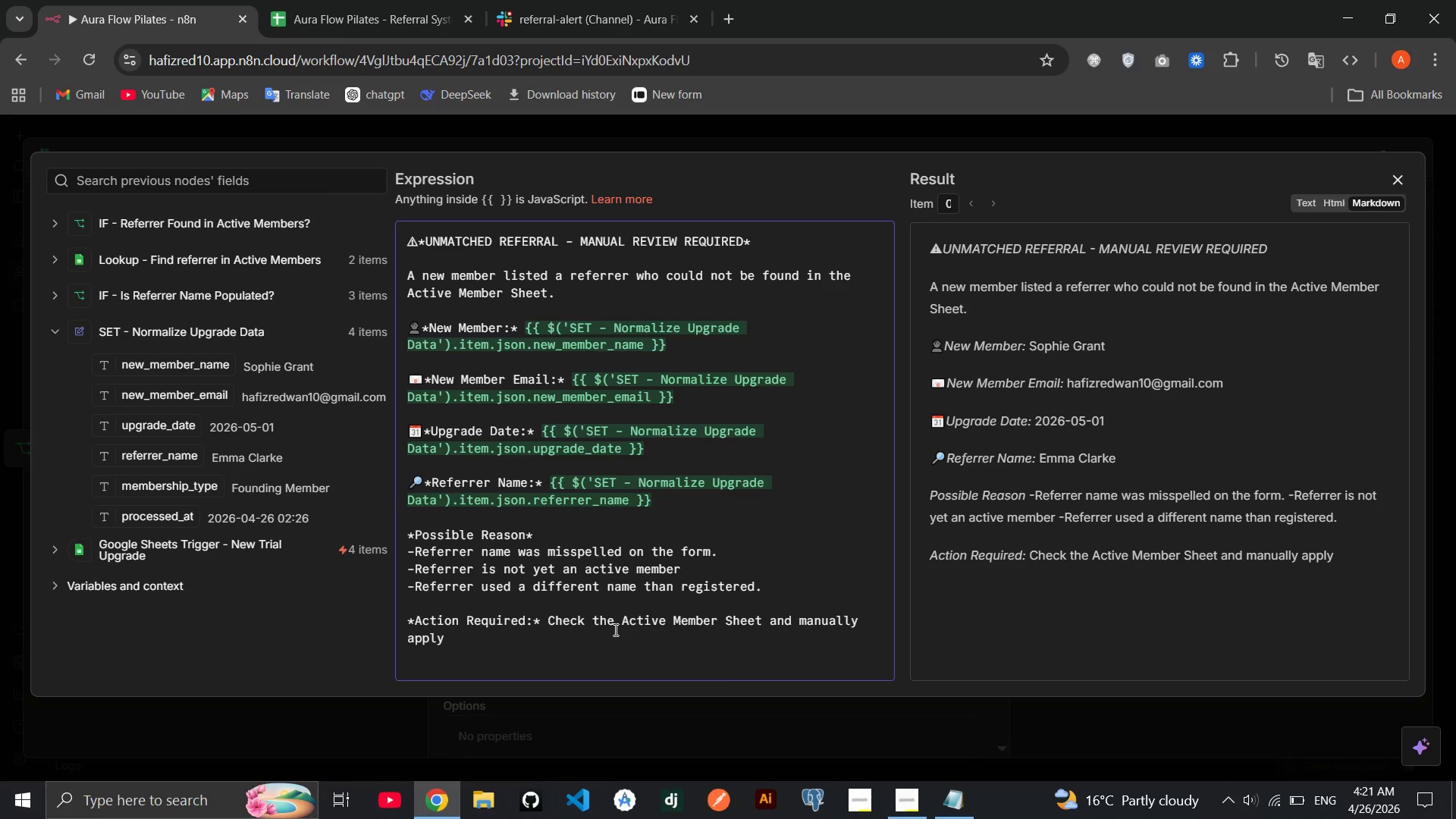 
type( the credit if valid)
 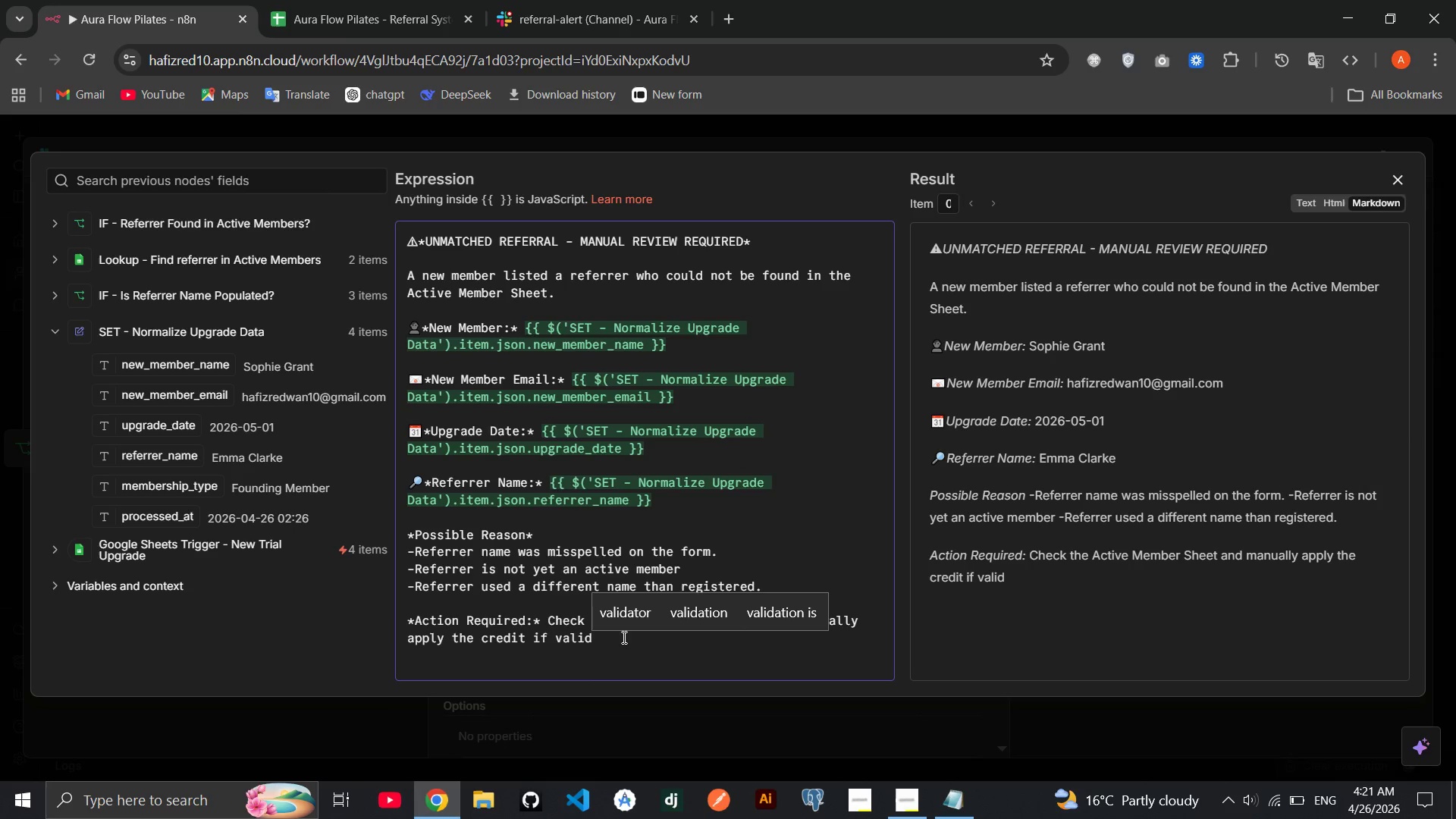 
key(Period)
 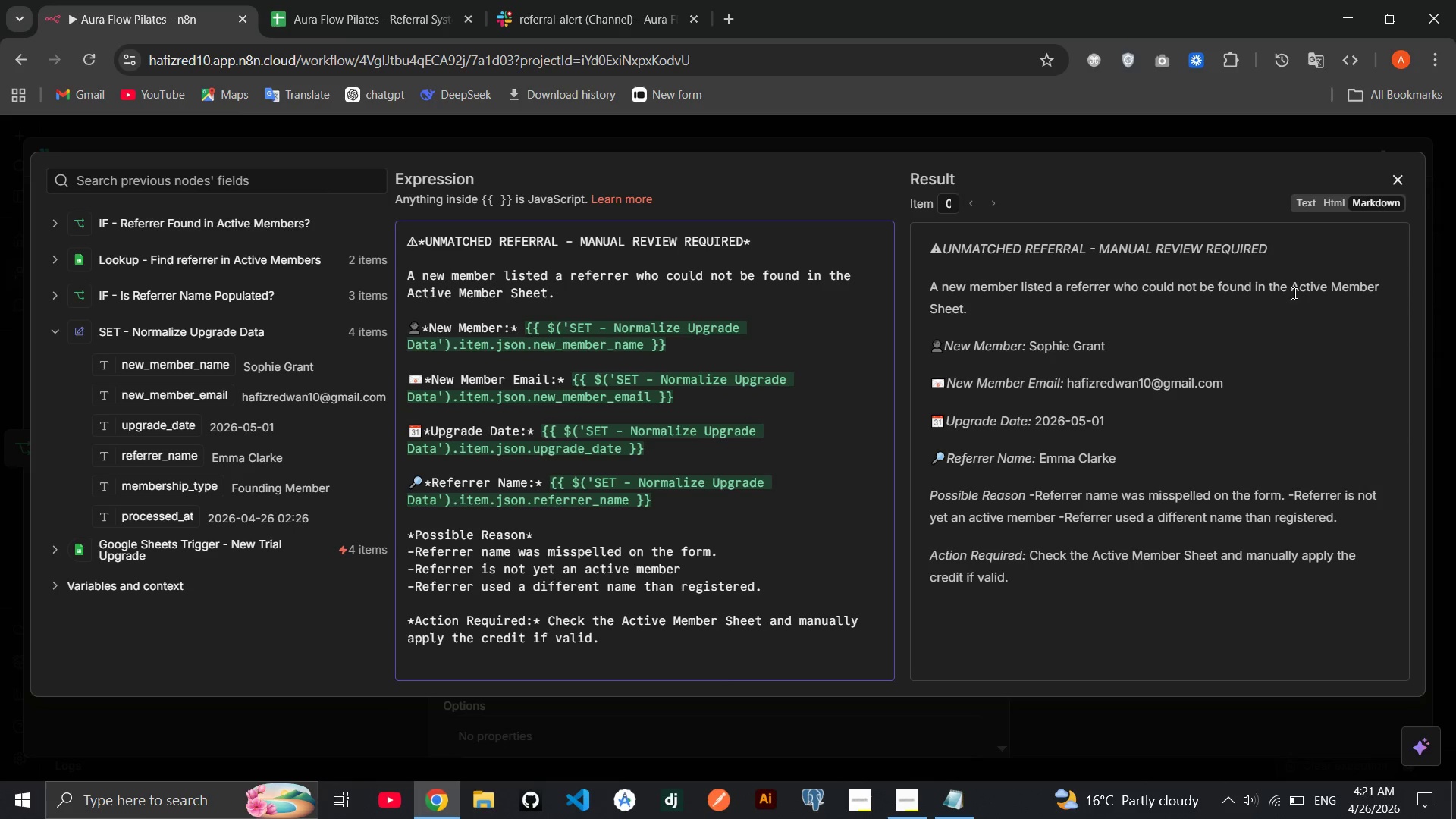 
left_click([1405, 183])
 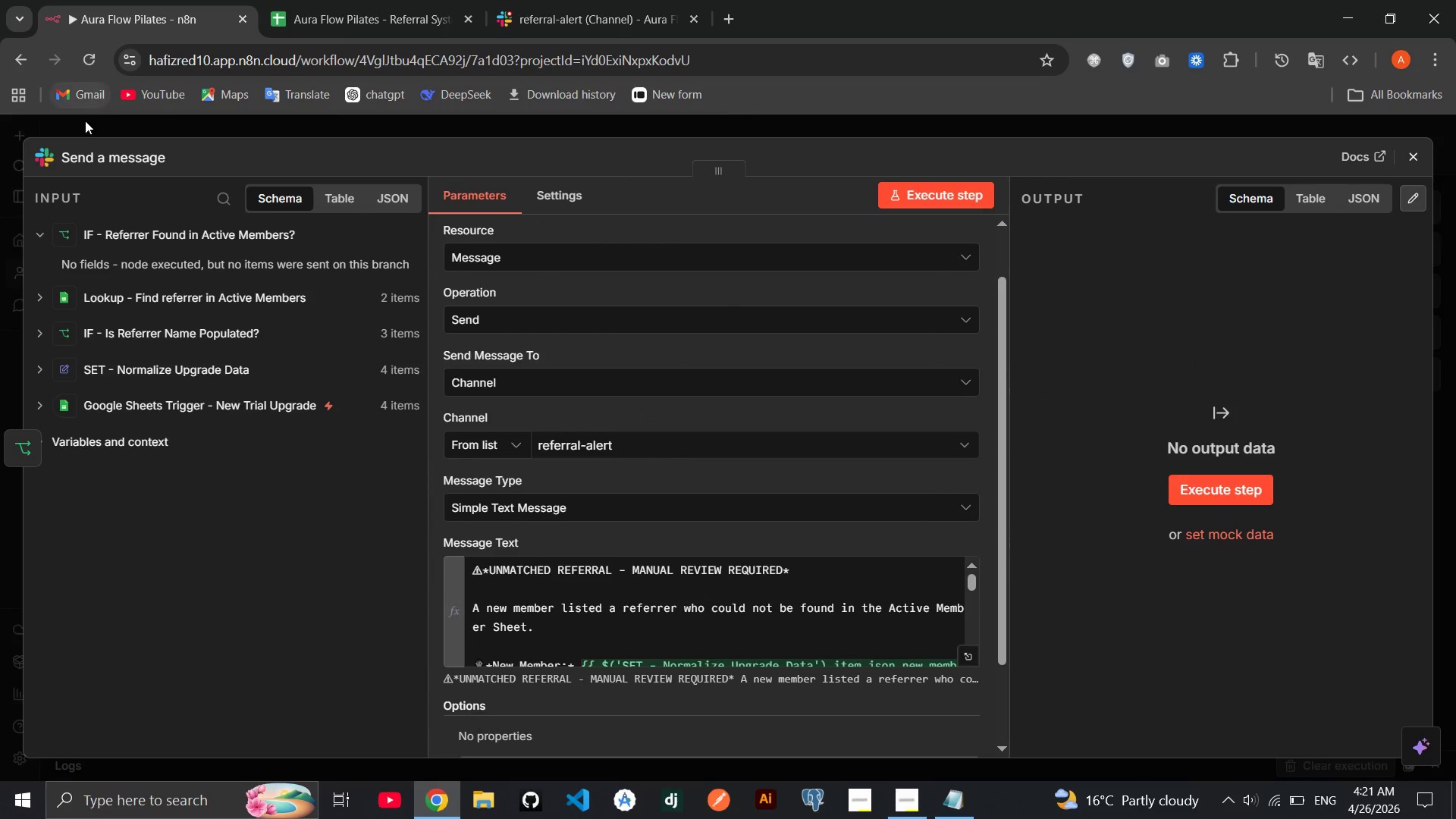 
left_click([95, 158])
 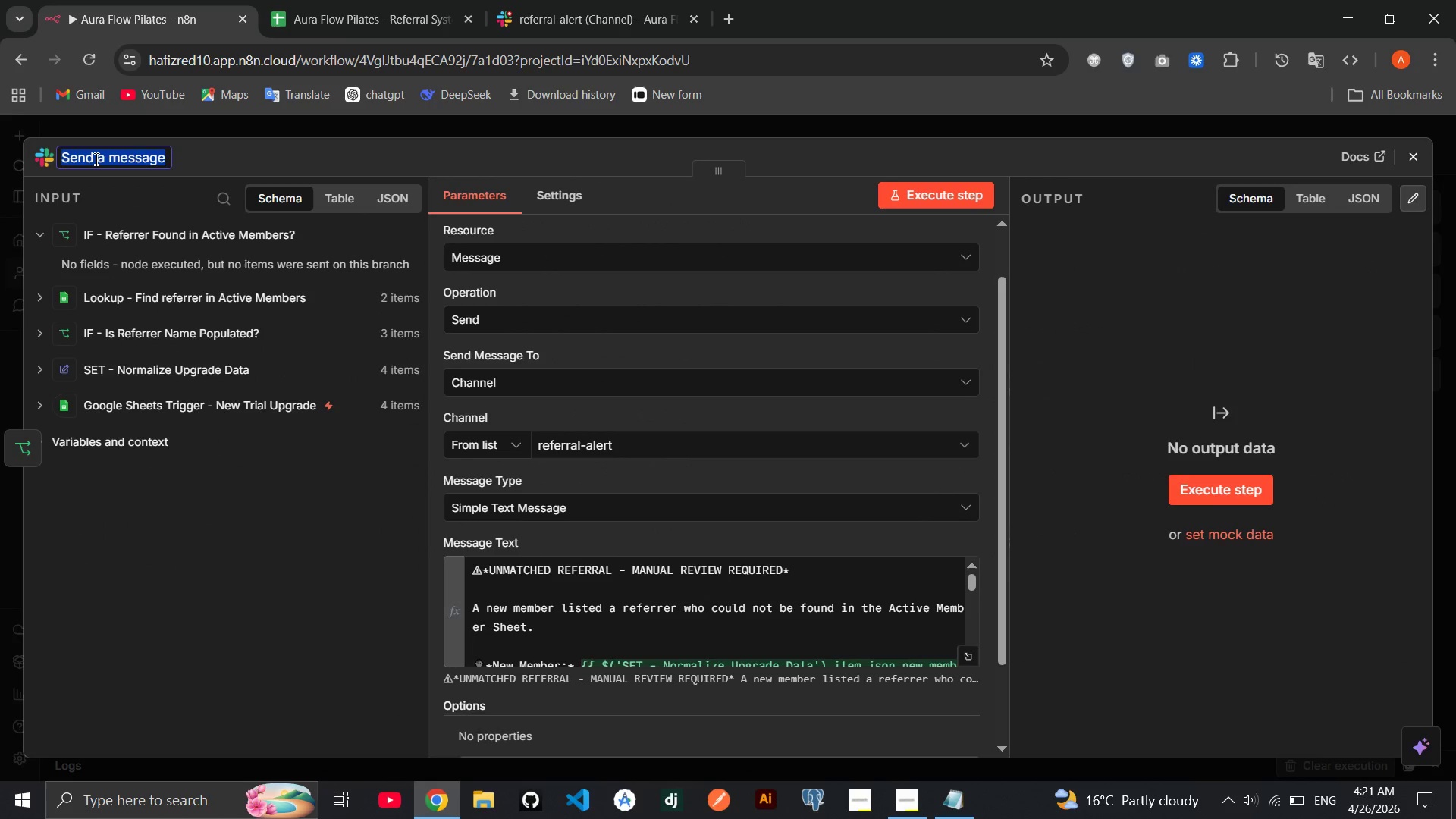 
key(Backspace)
 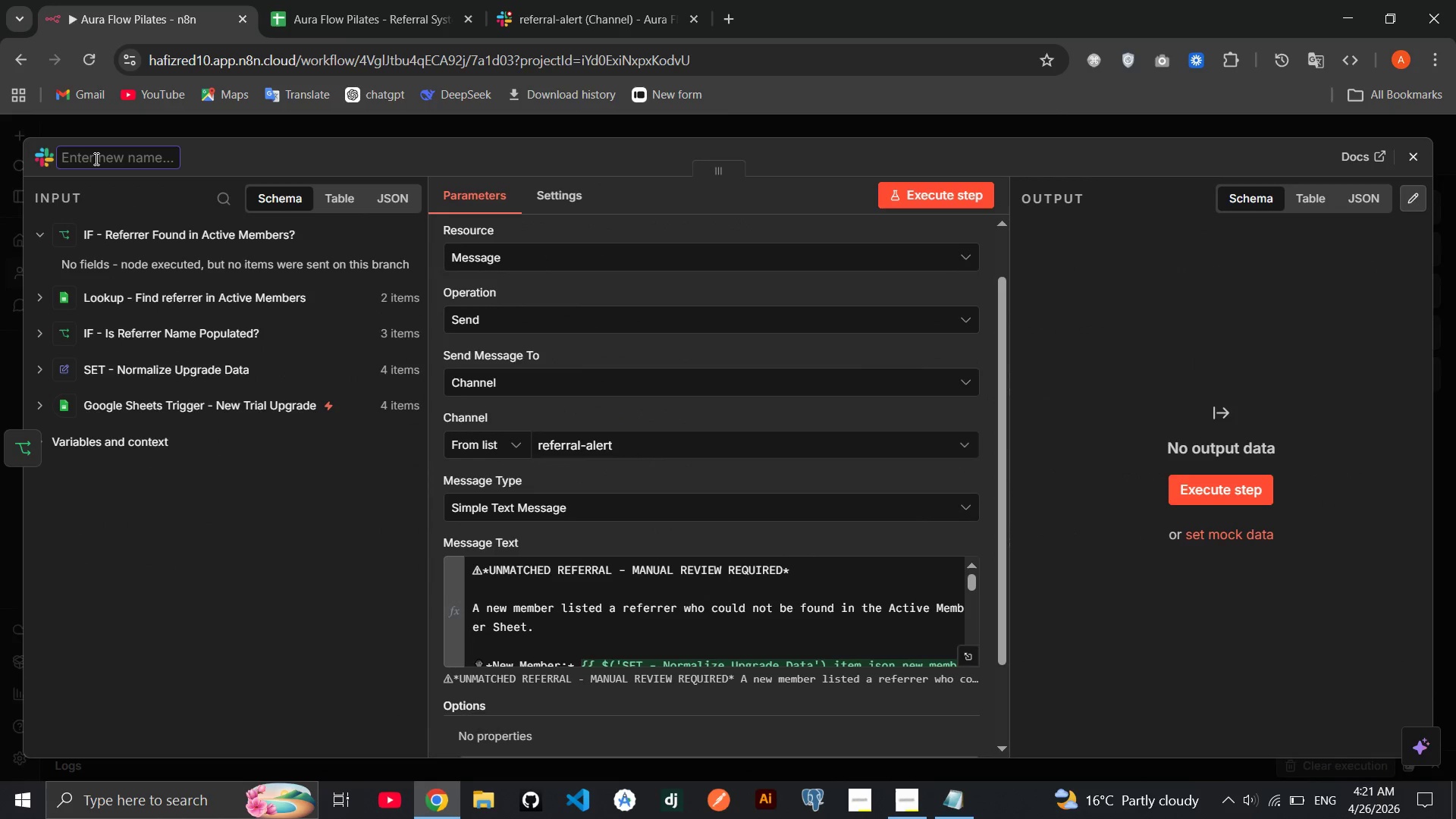 
type(Slack - Unmatched Referrer, Notify Rou)
key(Backspace)
key(Backspace)
key(Backspace)
type(Founder)
 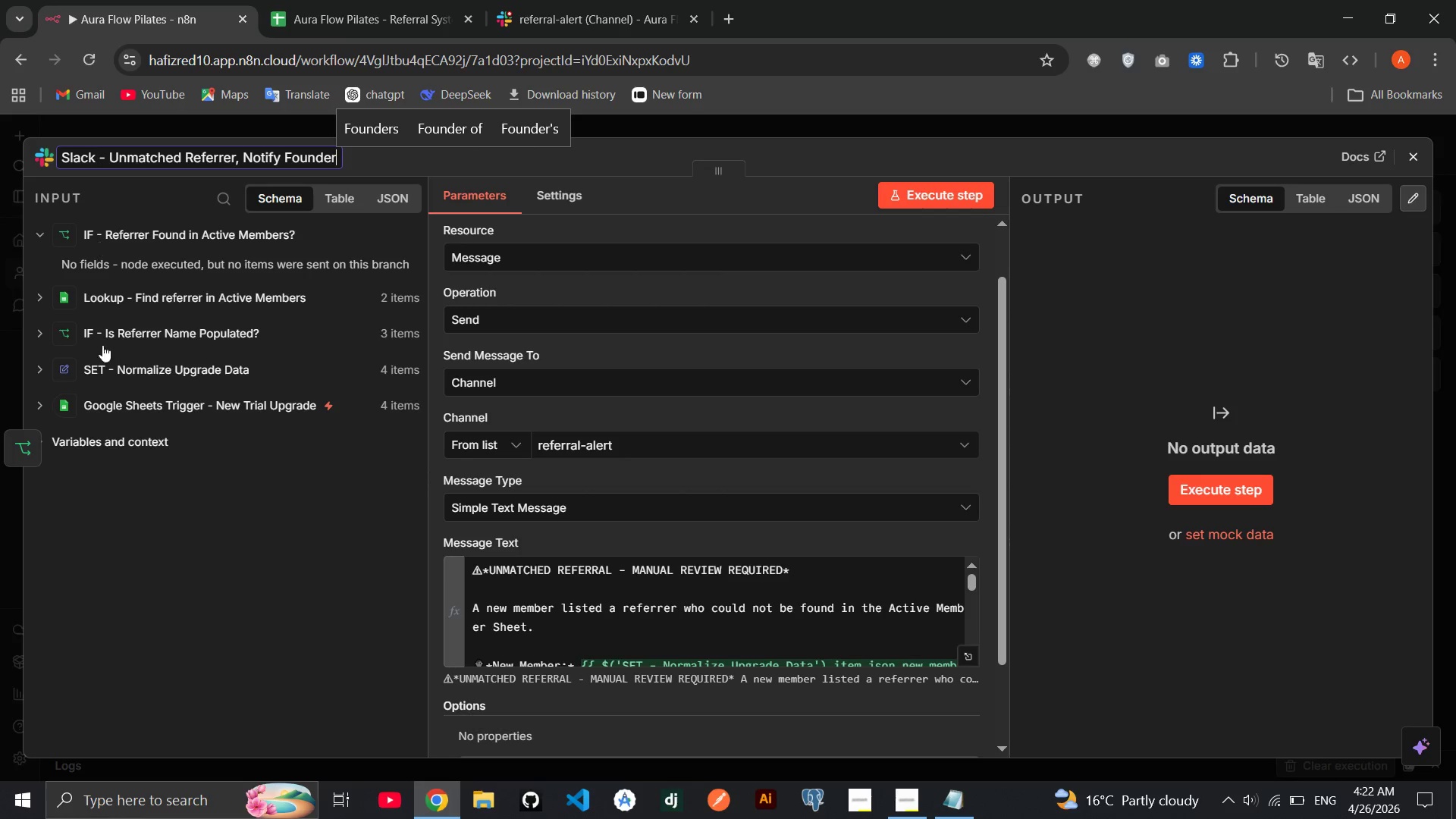 
left_click([108, 517])
 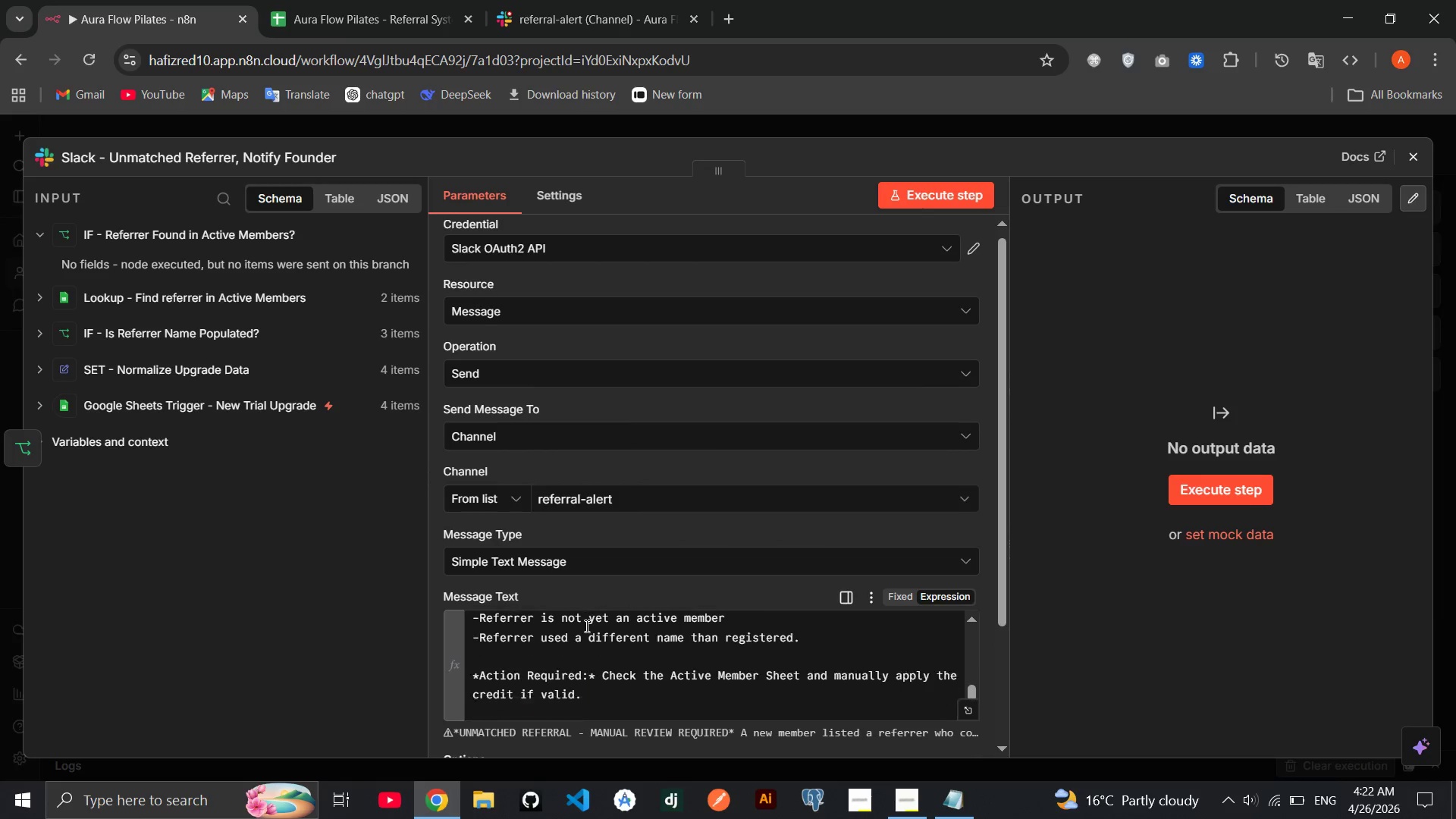 
wait(9.81)
 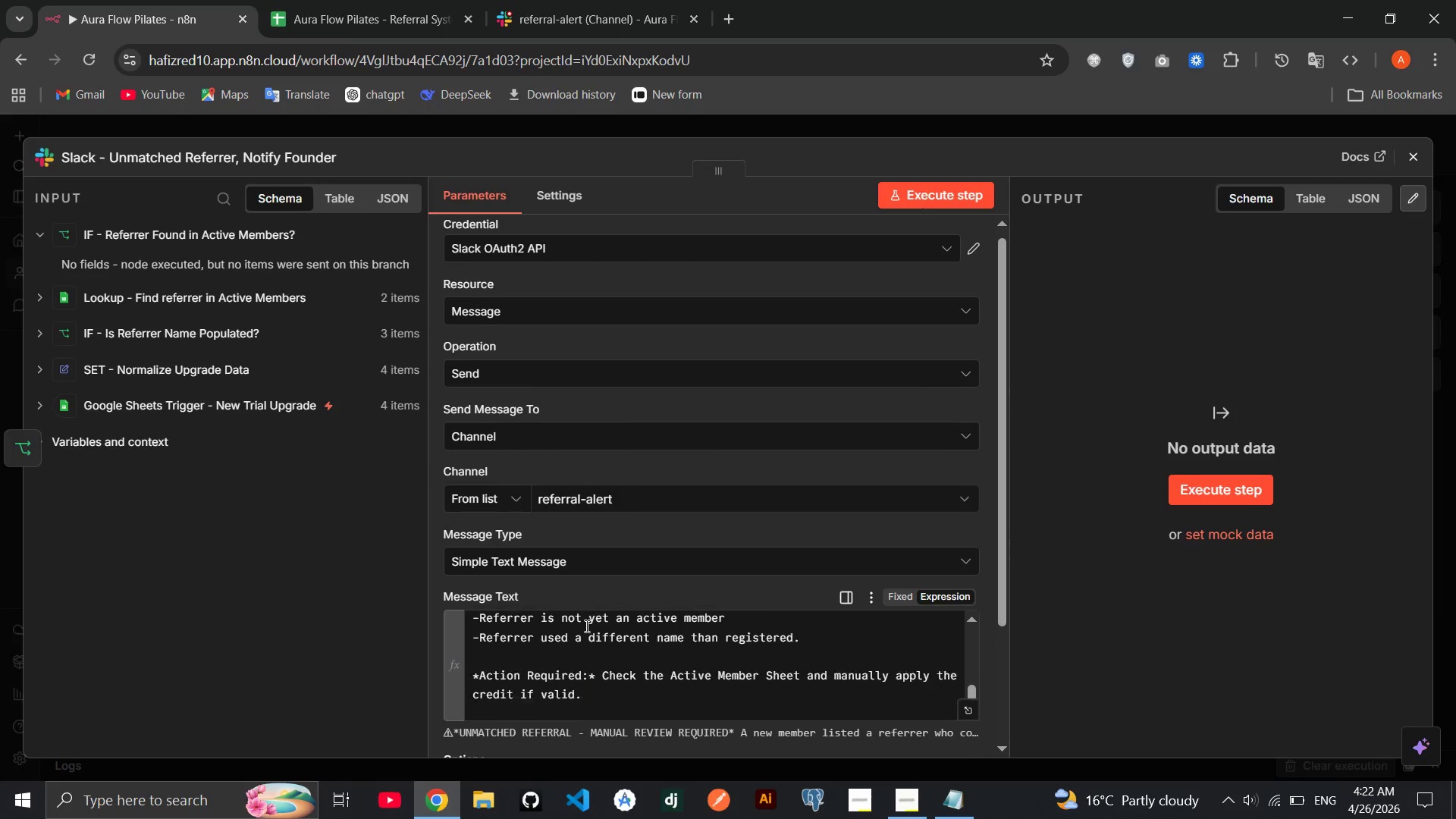 
left_click([1410, 162])
 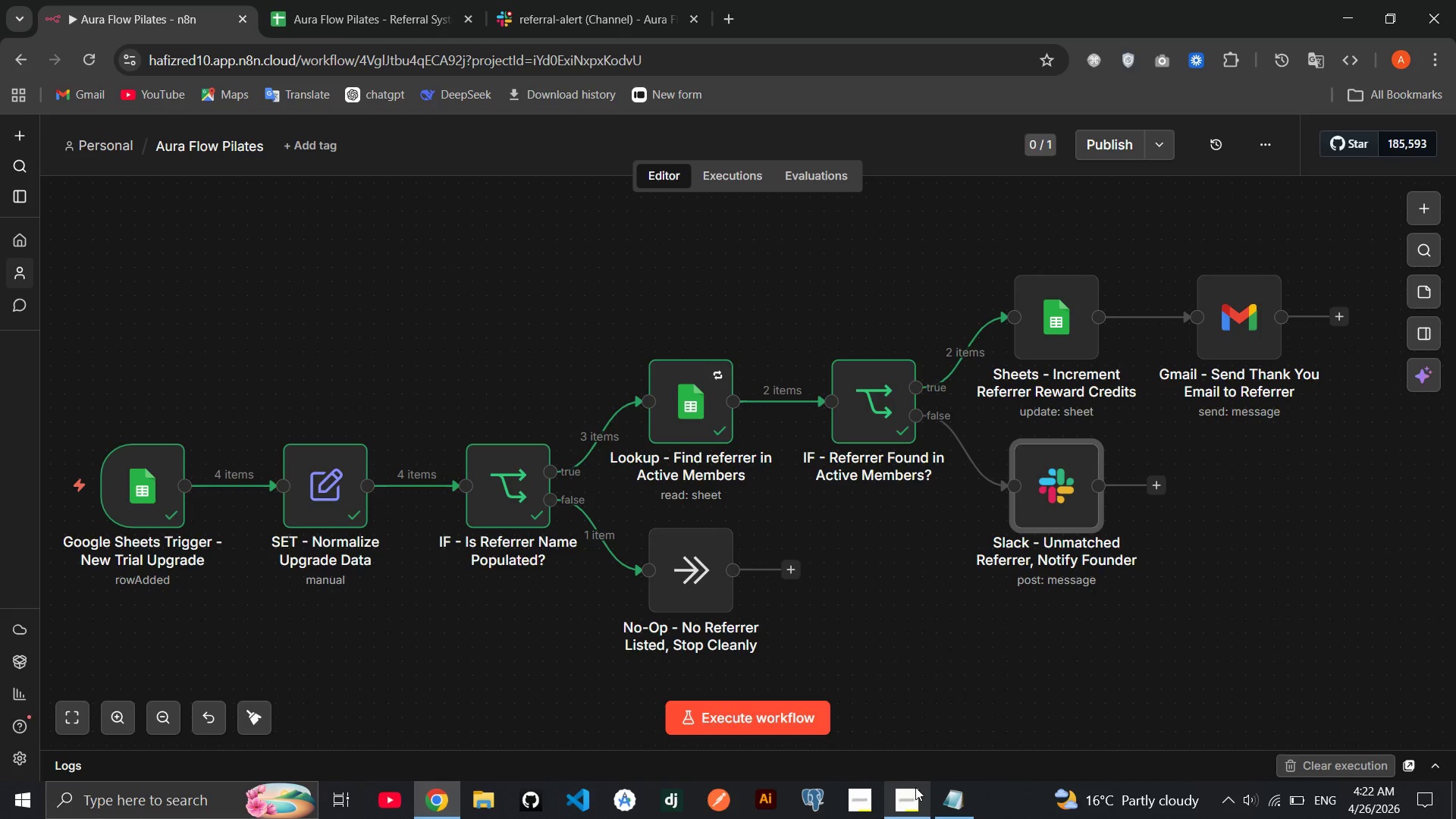 
left_click([915, 787])